 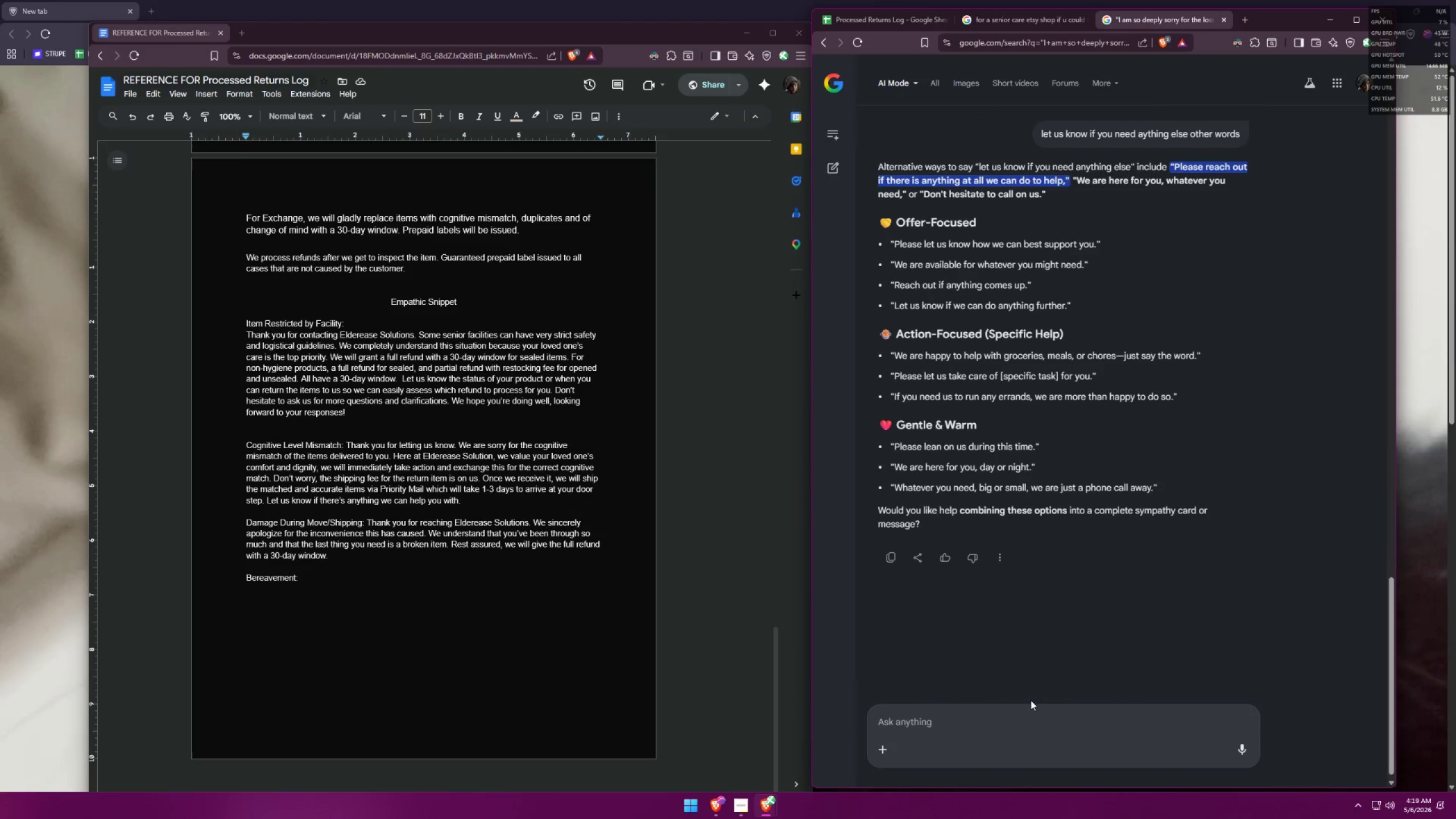 
left_click([404, 559])
 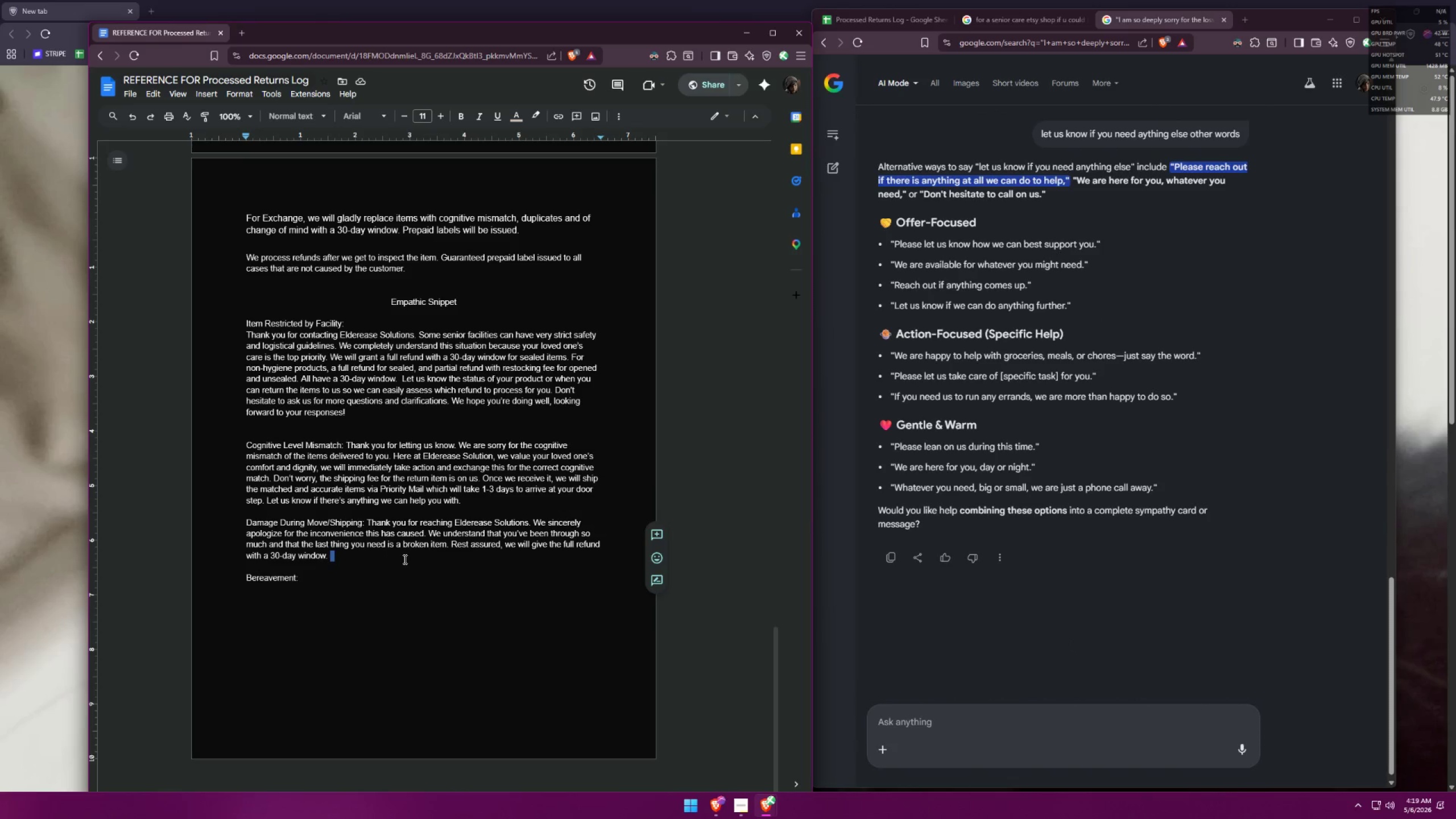 
left_click([404, 559])
 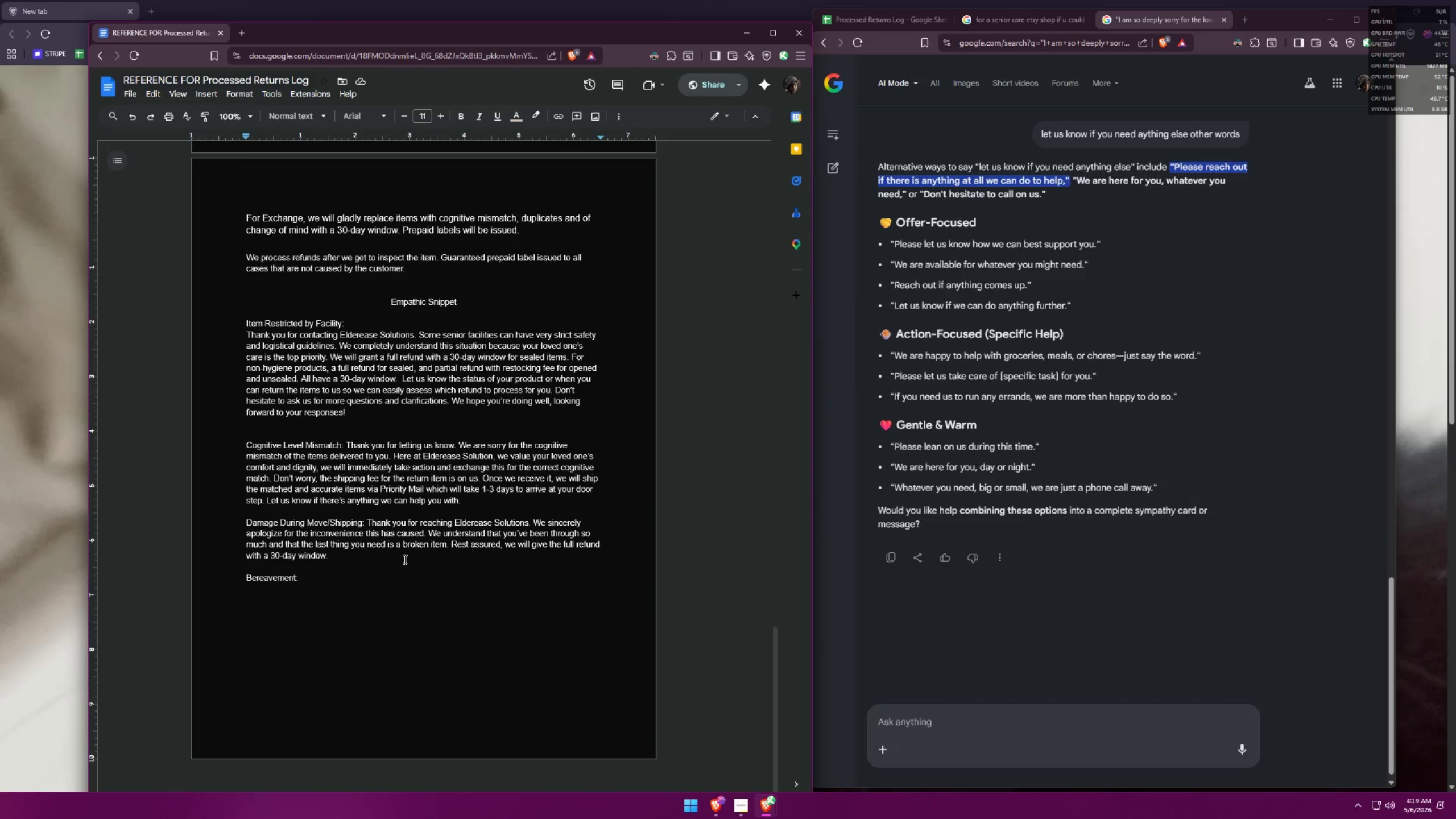 
type(Let us know if we can do anything g)
key(Backspace)
type(fut)
key(Backspace)
type(rther)
key(Backspace)
key(Backspace)
type(re. )
 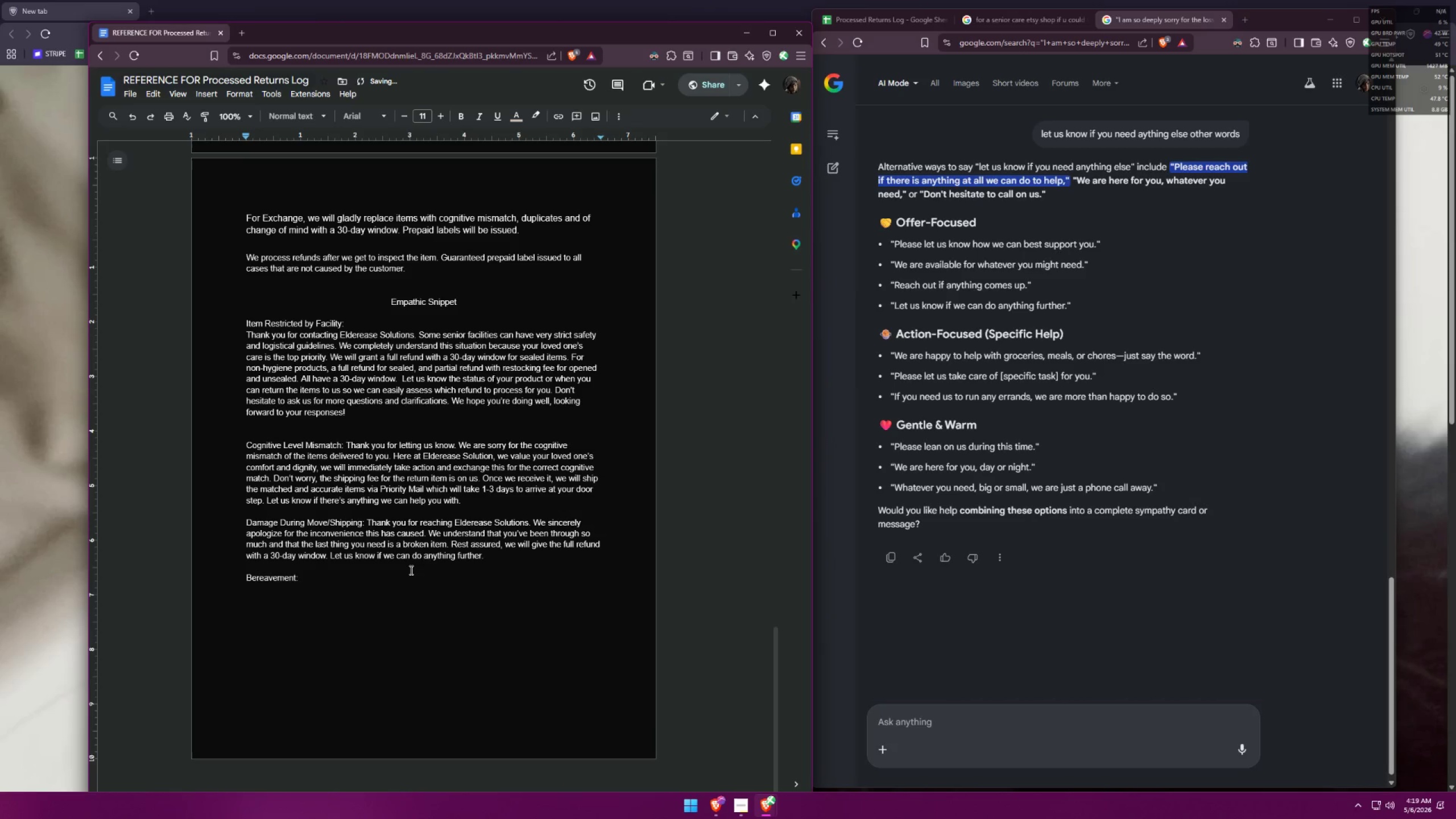 
double_click([408, 585])
 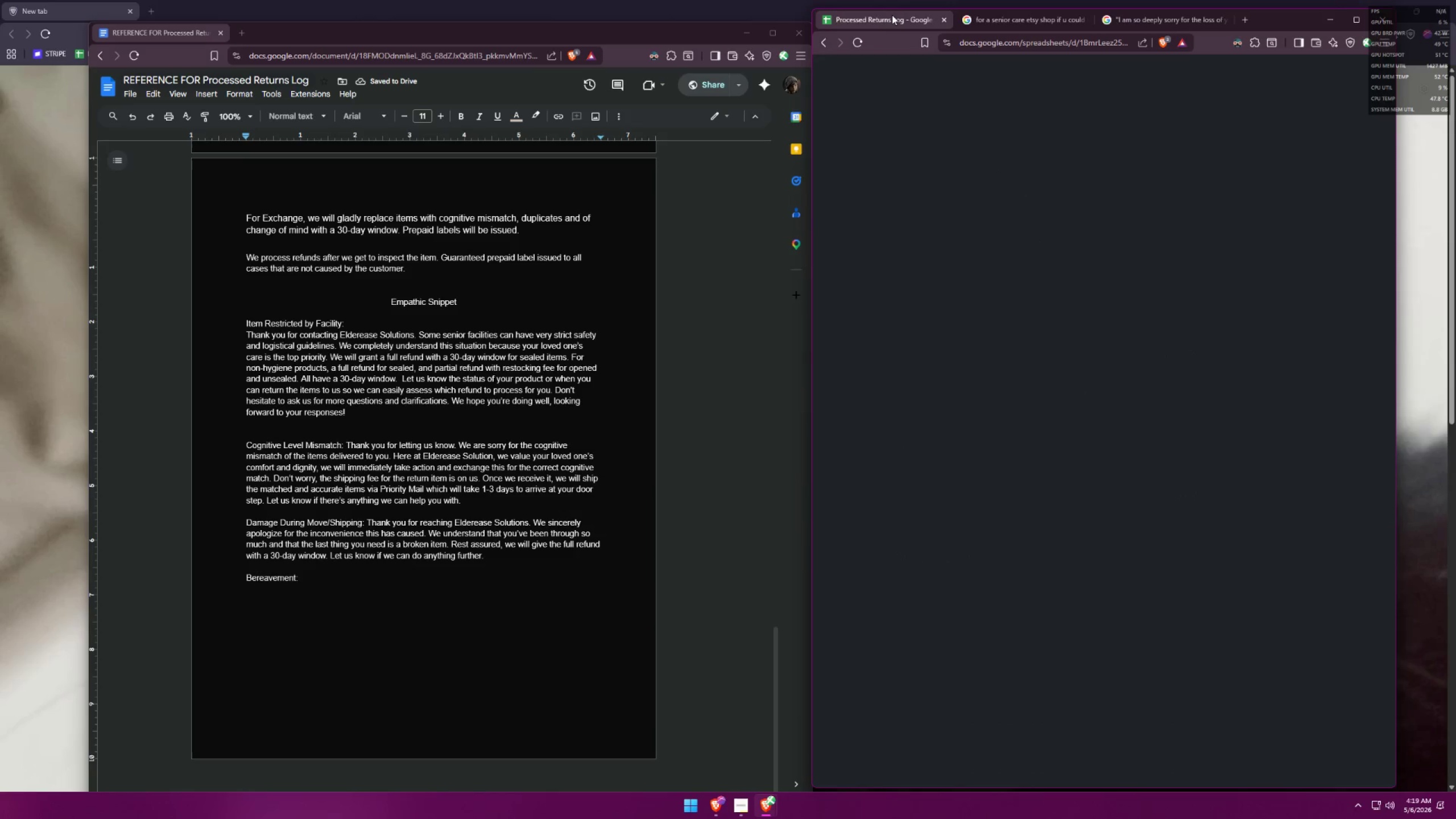 
double_click([976, 15])
 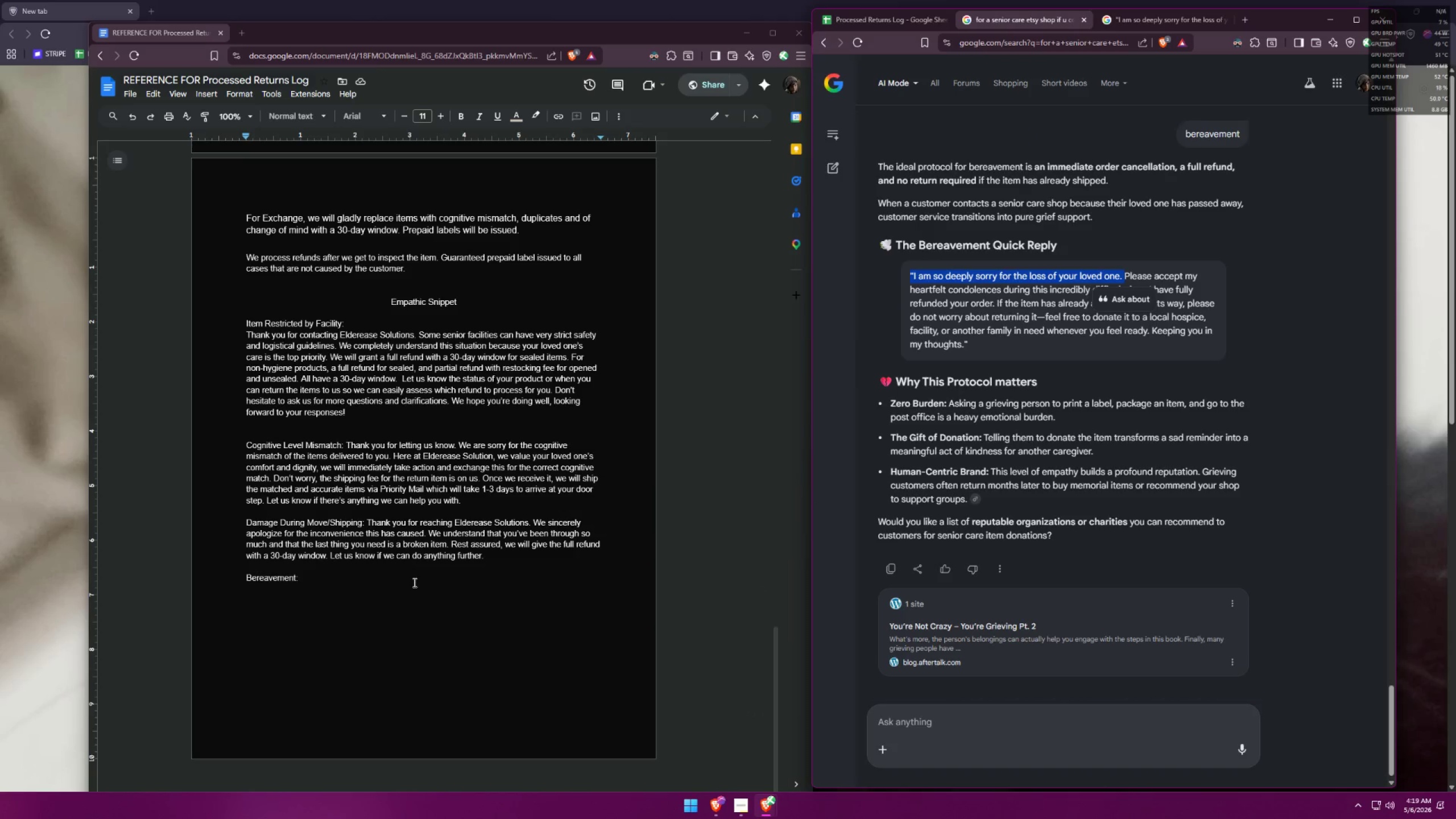 
left_click([413, 582])
 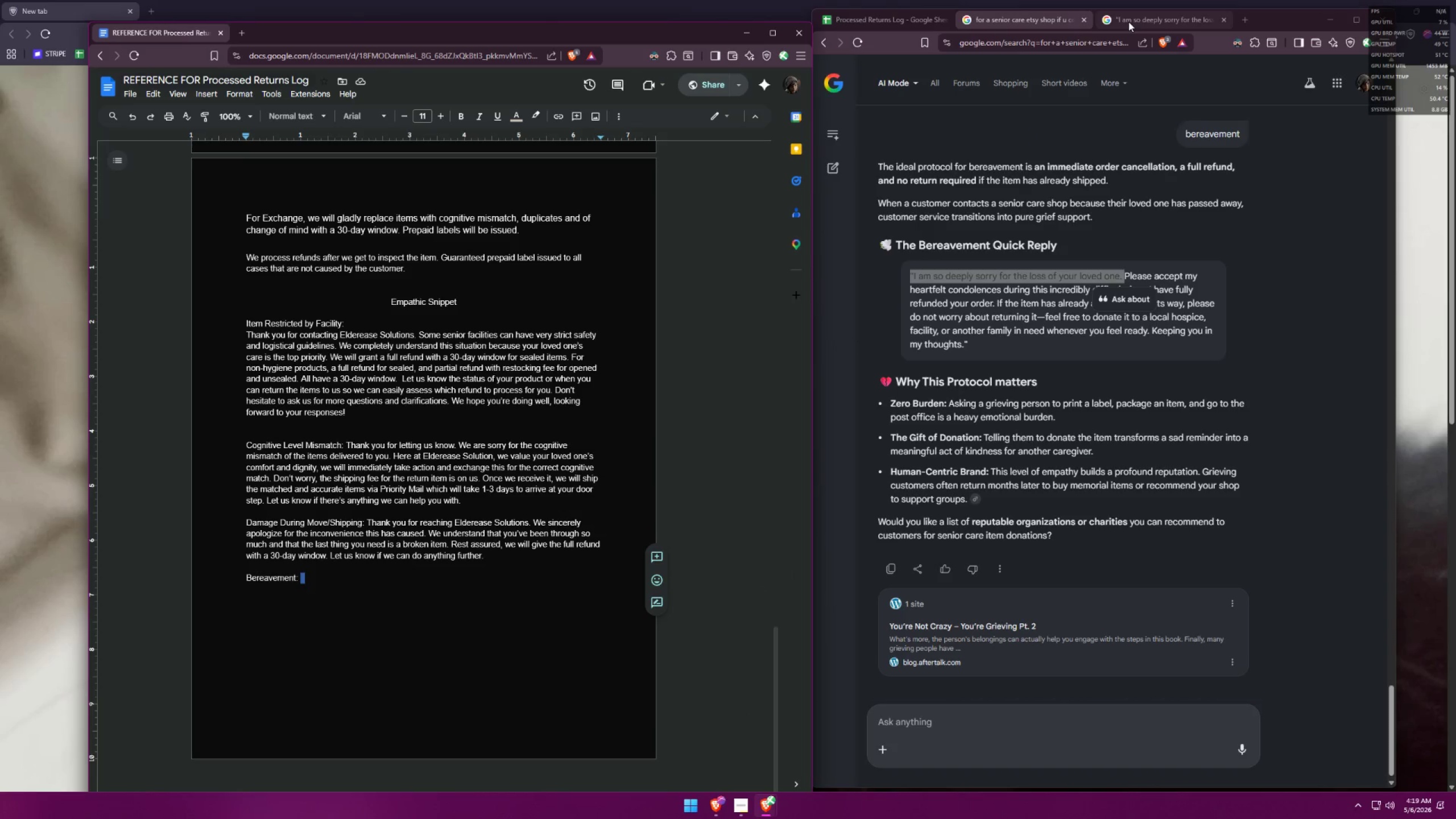 
scroll: coordinate [1089, 600], scroll_direction: up, amount: 7.0
 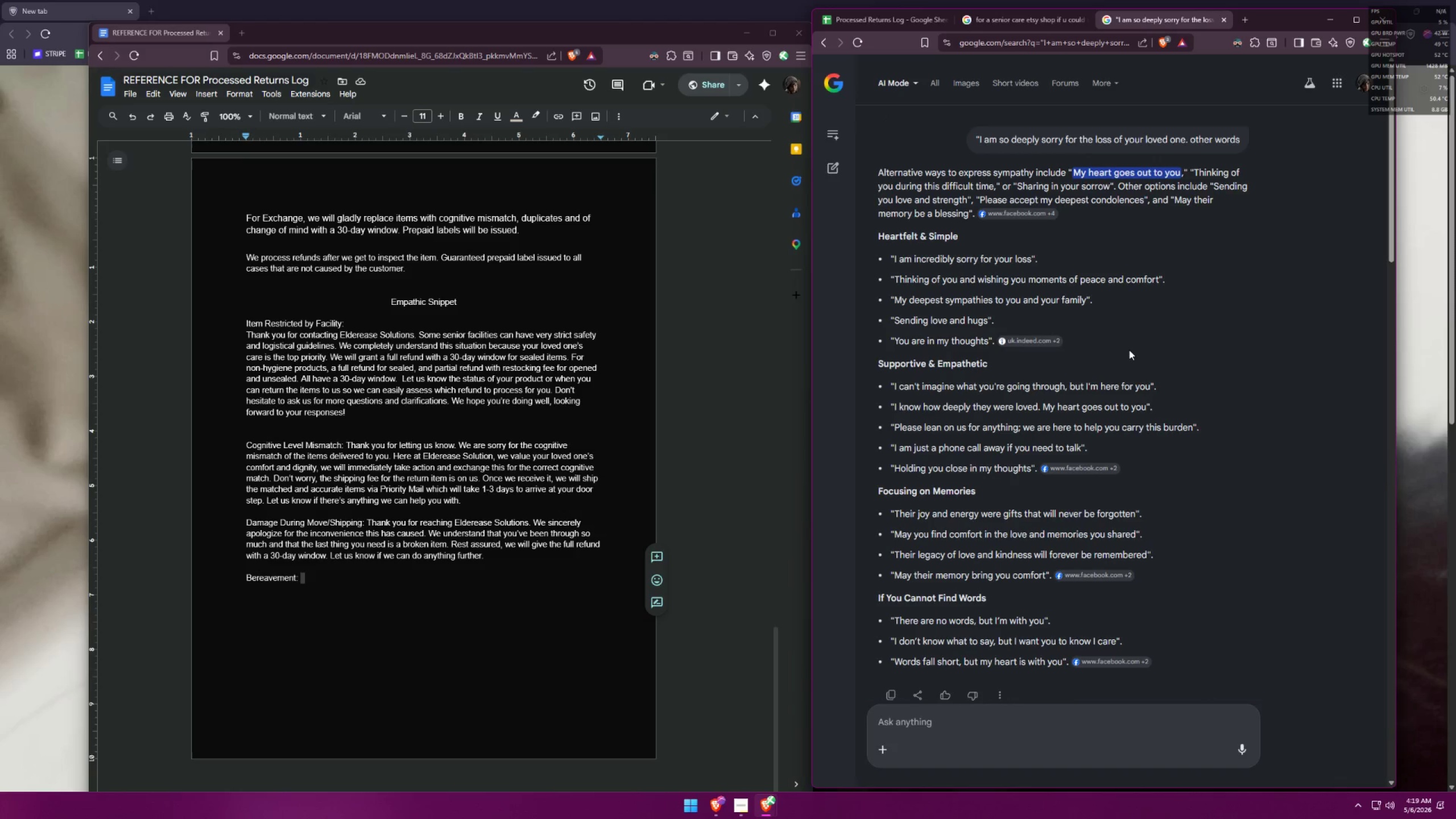 
wait(13.18)
 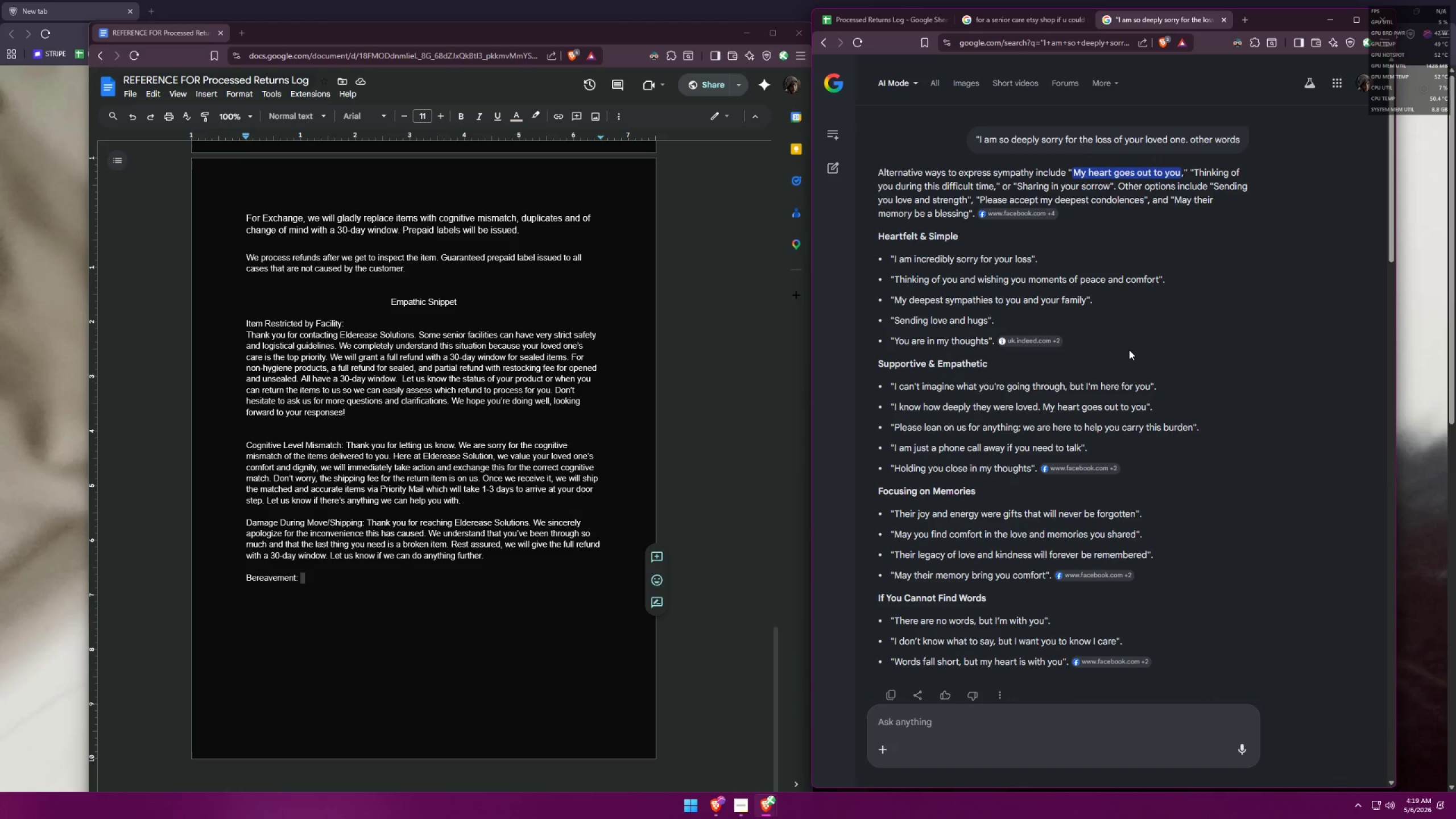 
type(From the )
 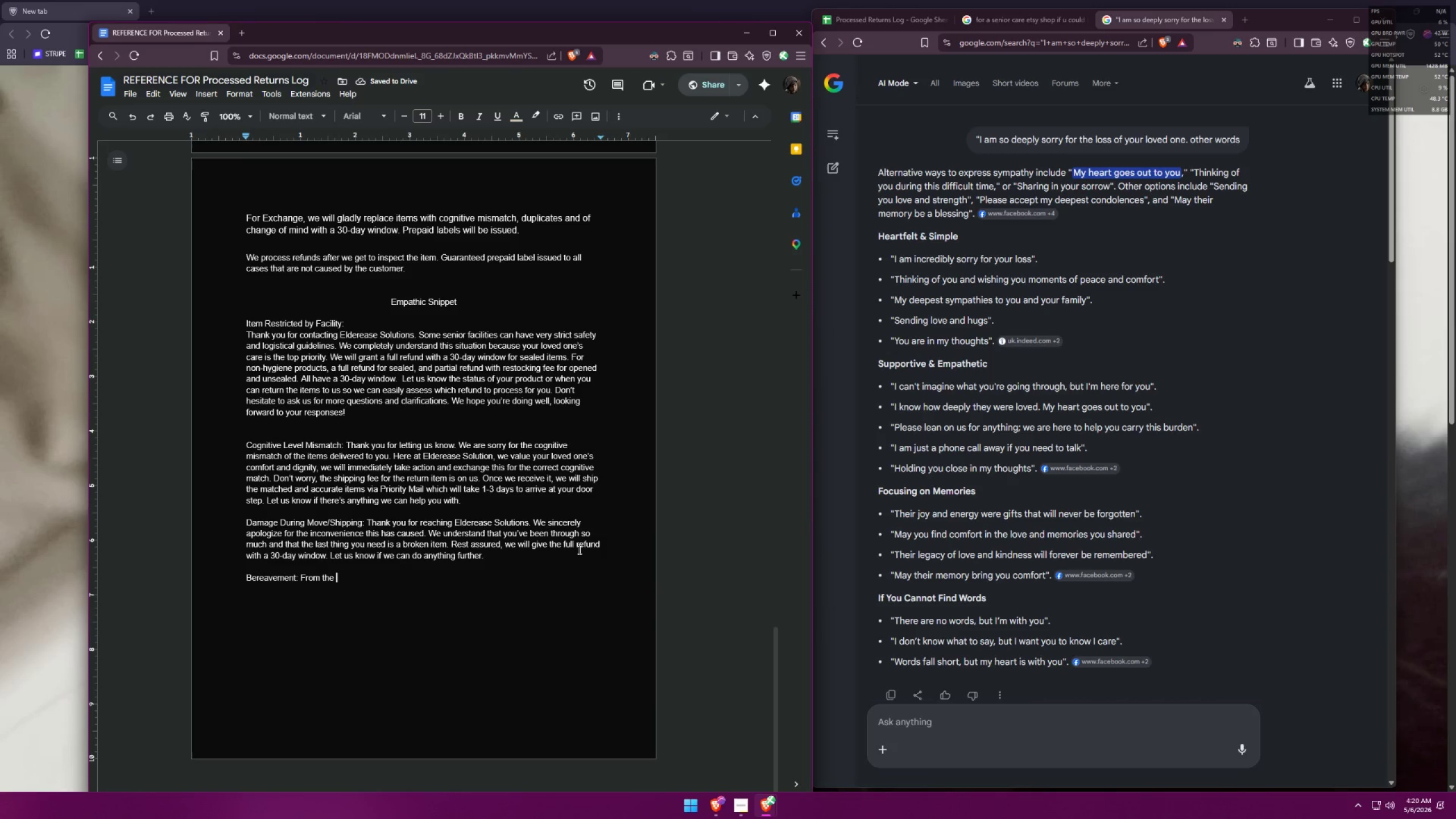 
type(teams of Elder)
 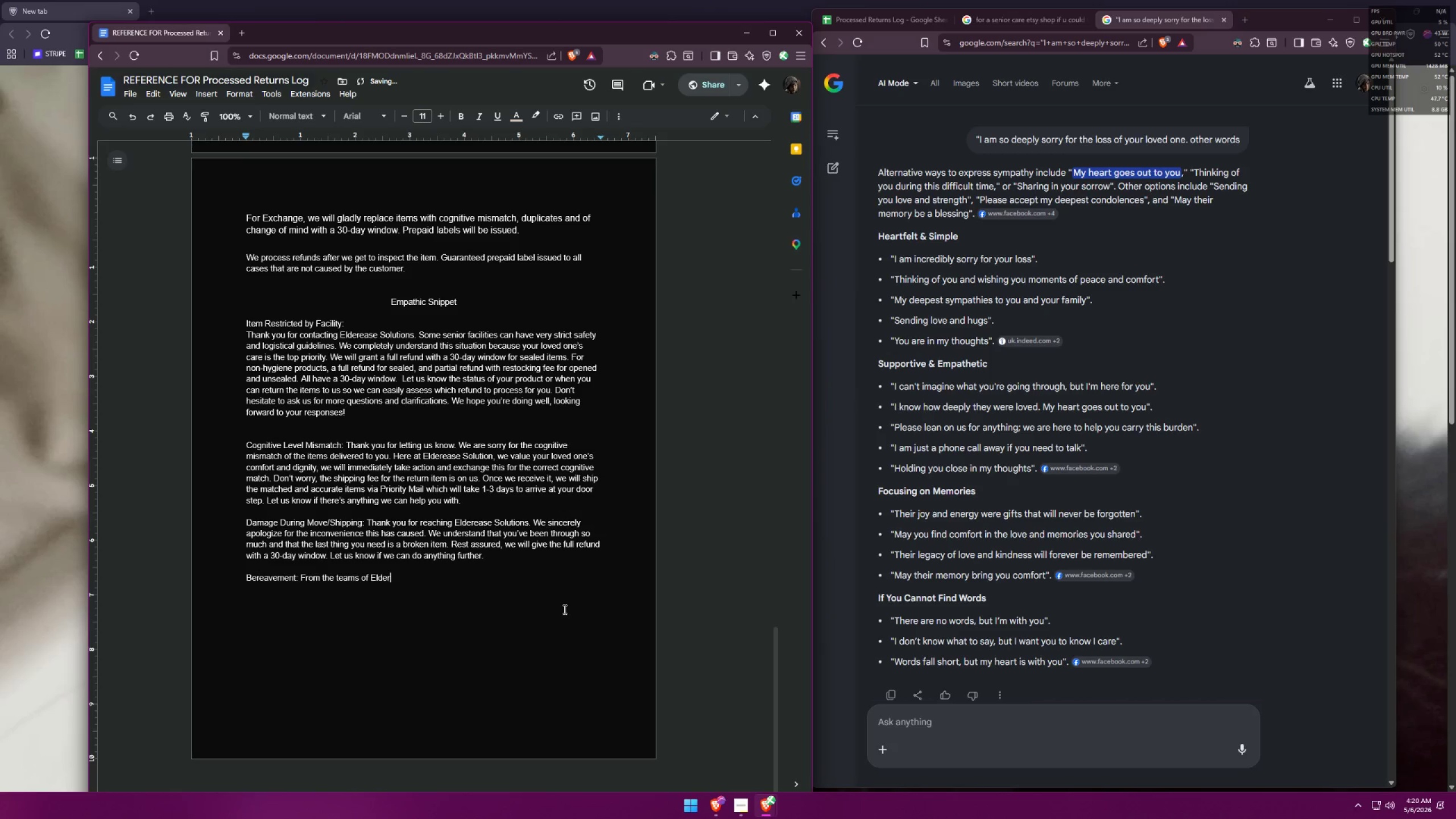 
 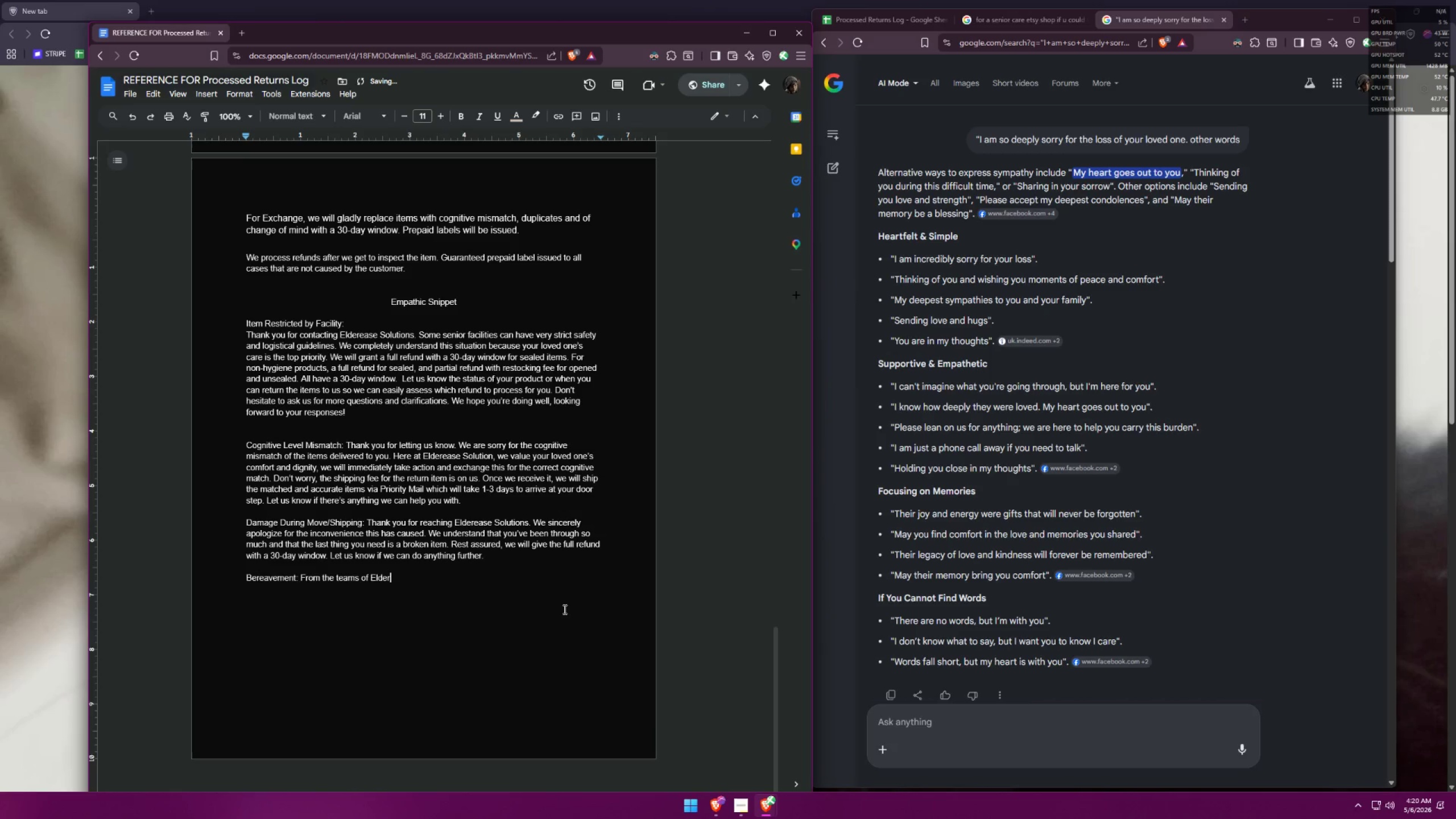 
hold_key(key=Backspace, duration=0.91)
 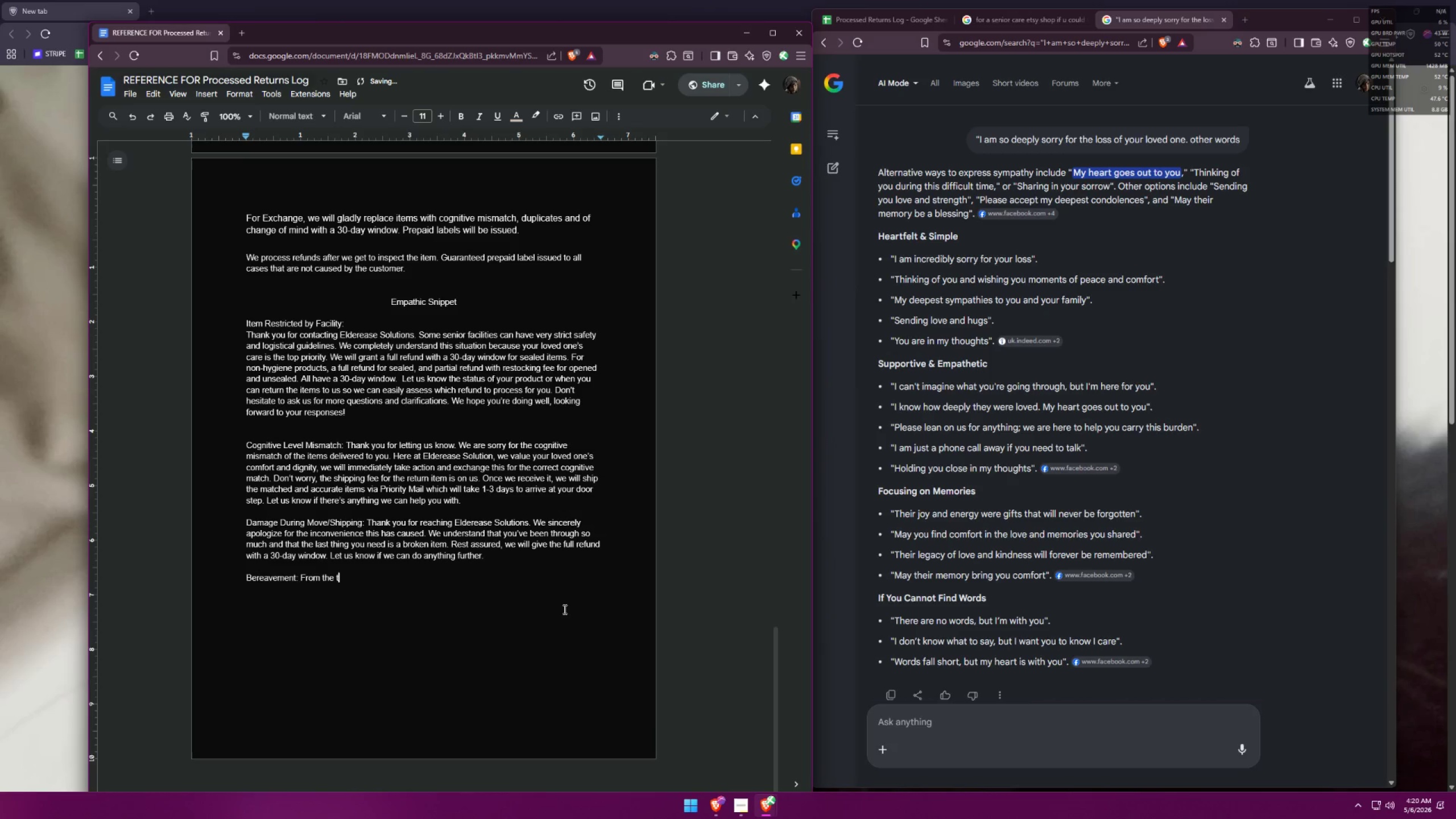 
key(Backspace)
type(the )
key(Backspace)
key(Backspace)
key(Backspace)
key(Backspace)
type(e)
key(Backspace)
type(people behind Ele)
key(Backspace)
type(der )
key(Backspace)
type(ease Solution,)
key(Backspace)
type(s,m)
key(Backspace)
key(Backspace)
type(, we are deeply )
 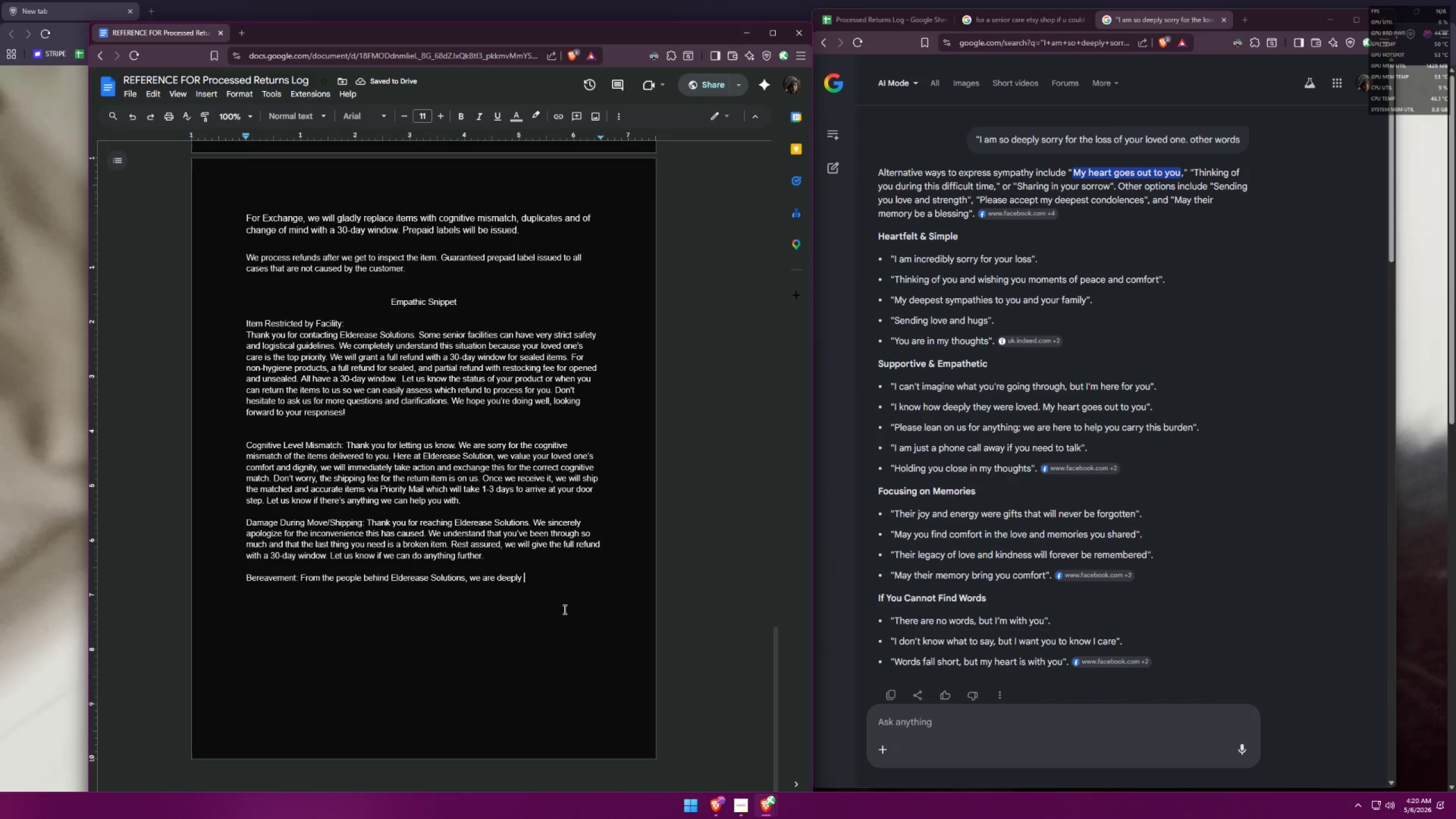 
wait(10.16)
 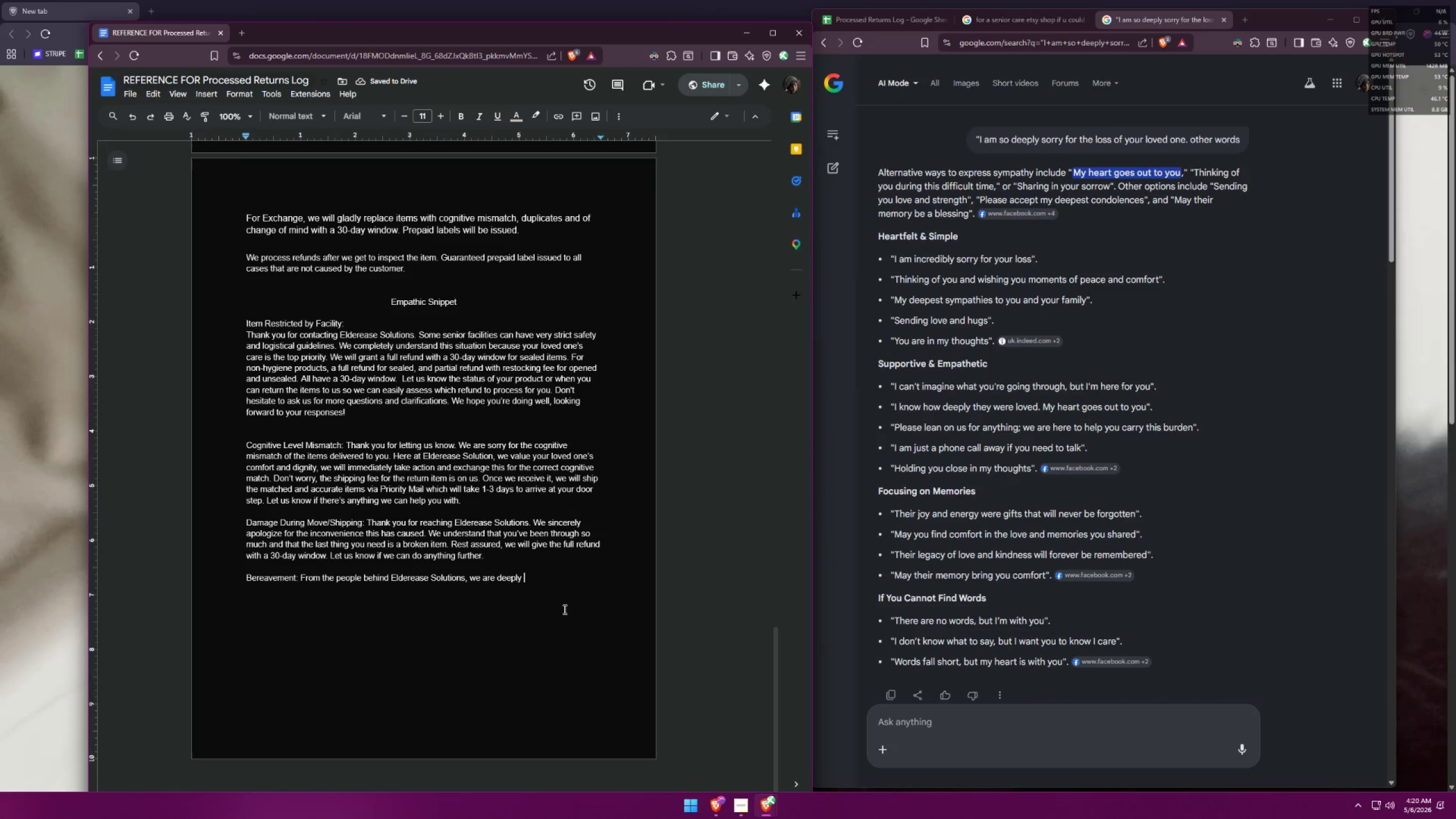 
hold_key(key=Backspace, duration=0.77)
 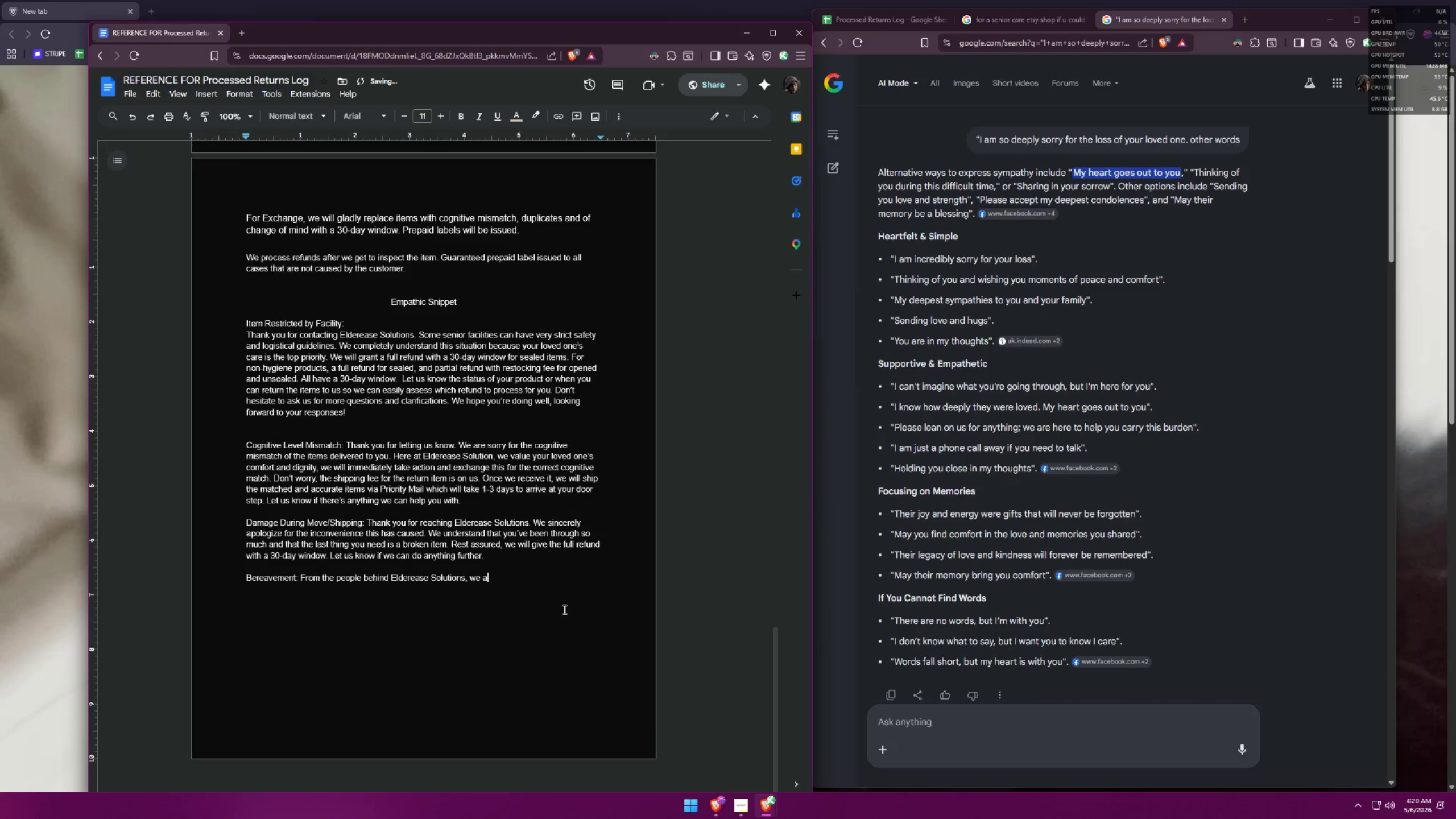 
key(Backspace)
type(give our deepest syp)
key(Backspace)
type(mpathies to you and your family. )
 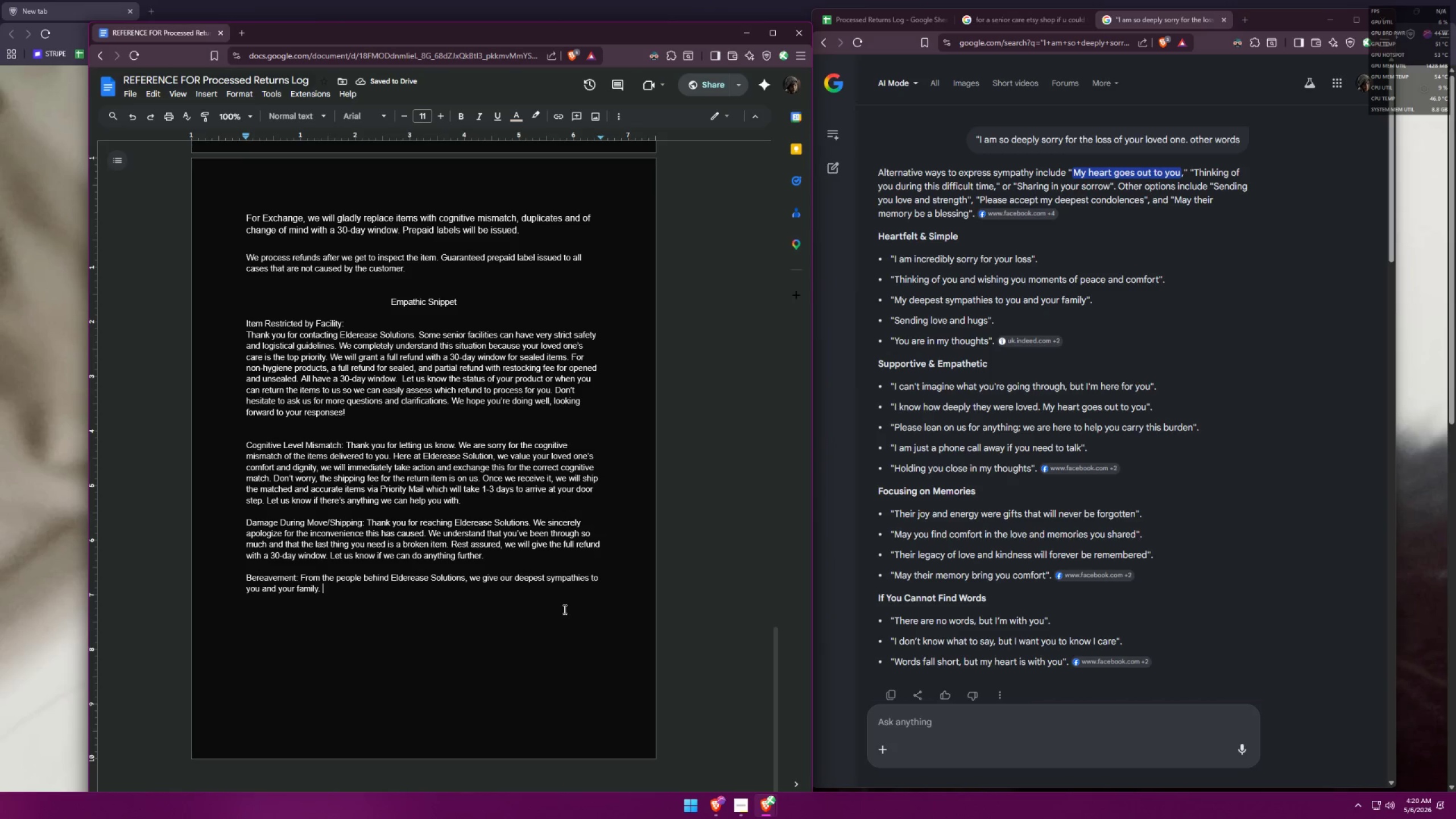 
wait(5.62)
 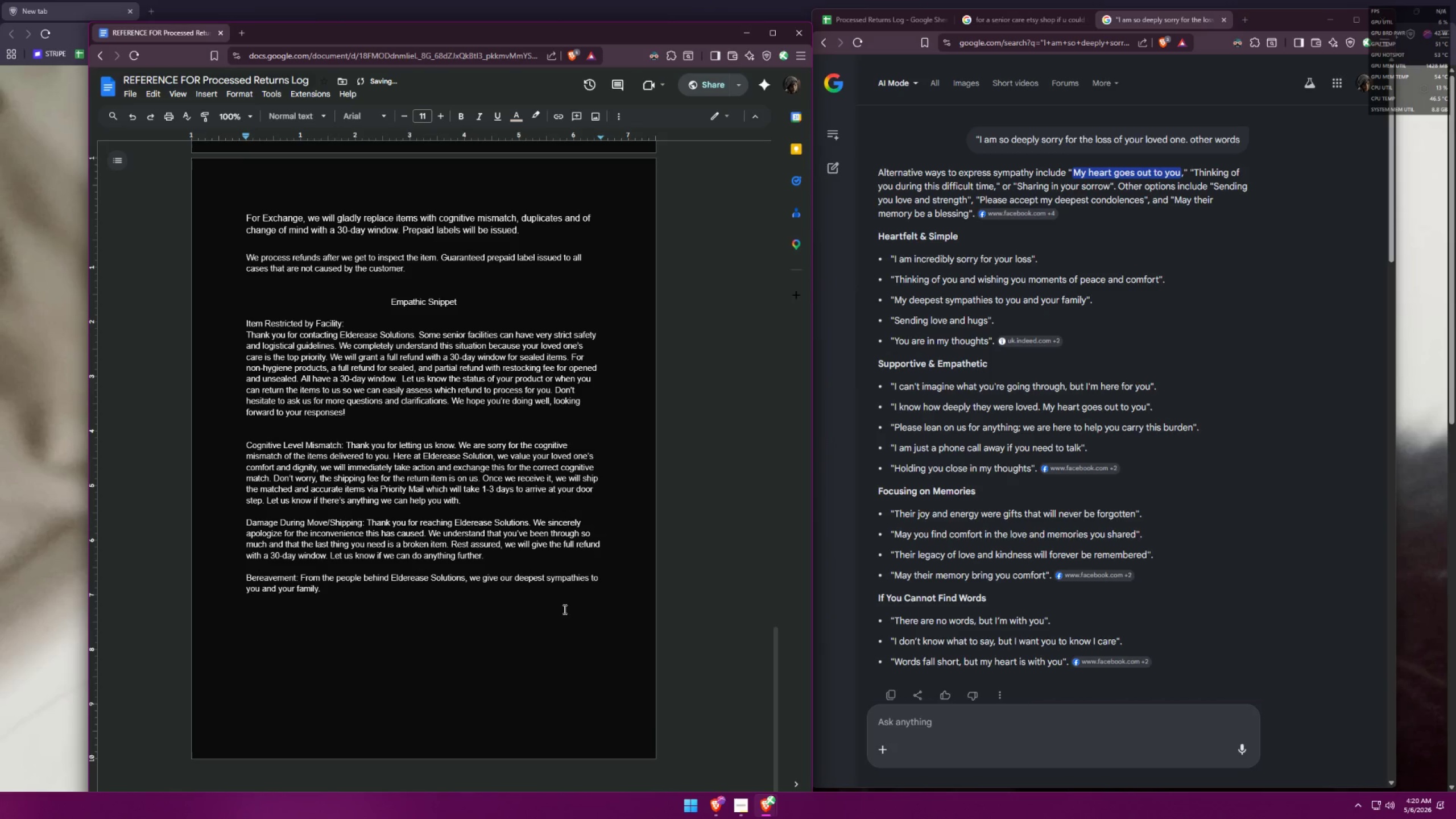 
type(We cant')
key(Backspace)
type(')
key(Backspace)
key(Backspace)
type('t imagine )
 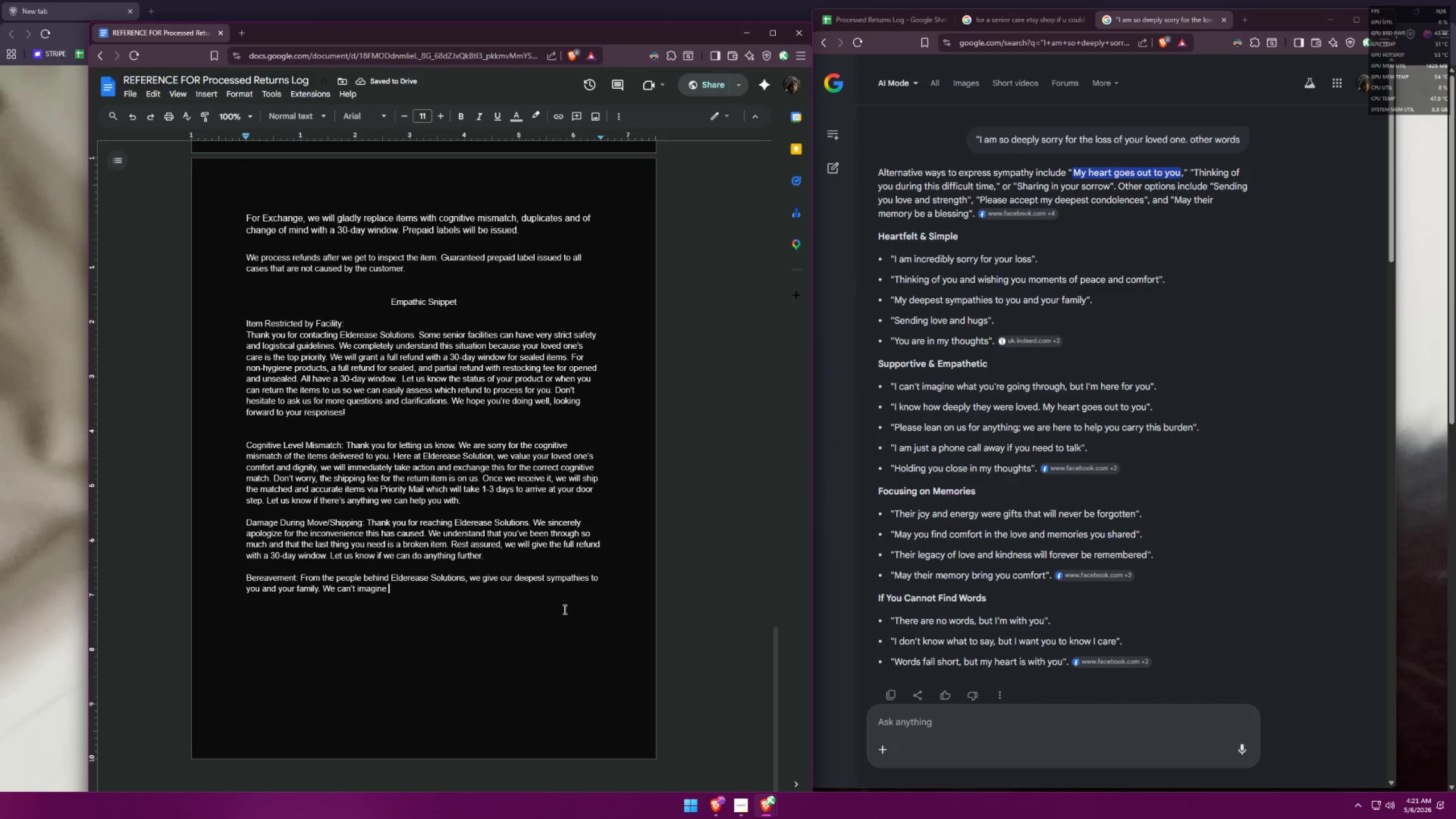 
wait(5.47)
 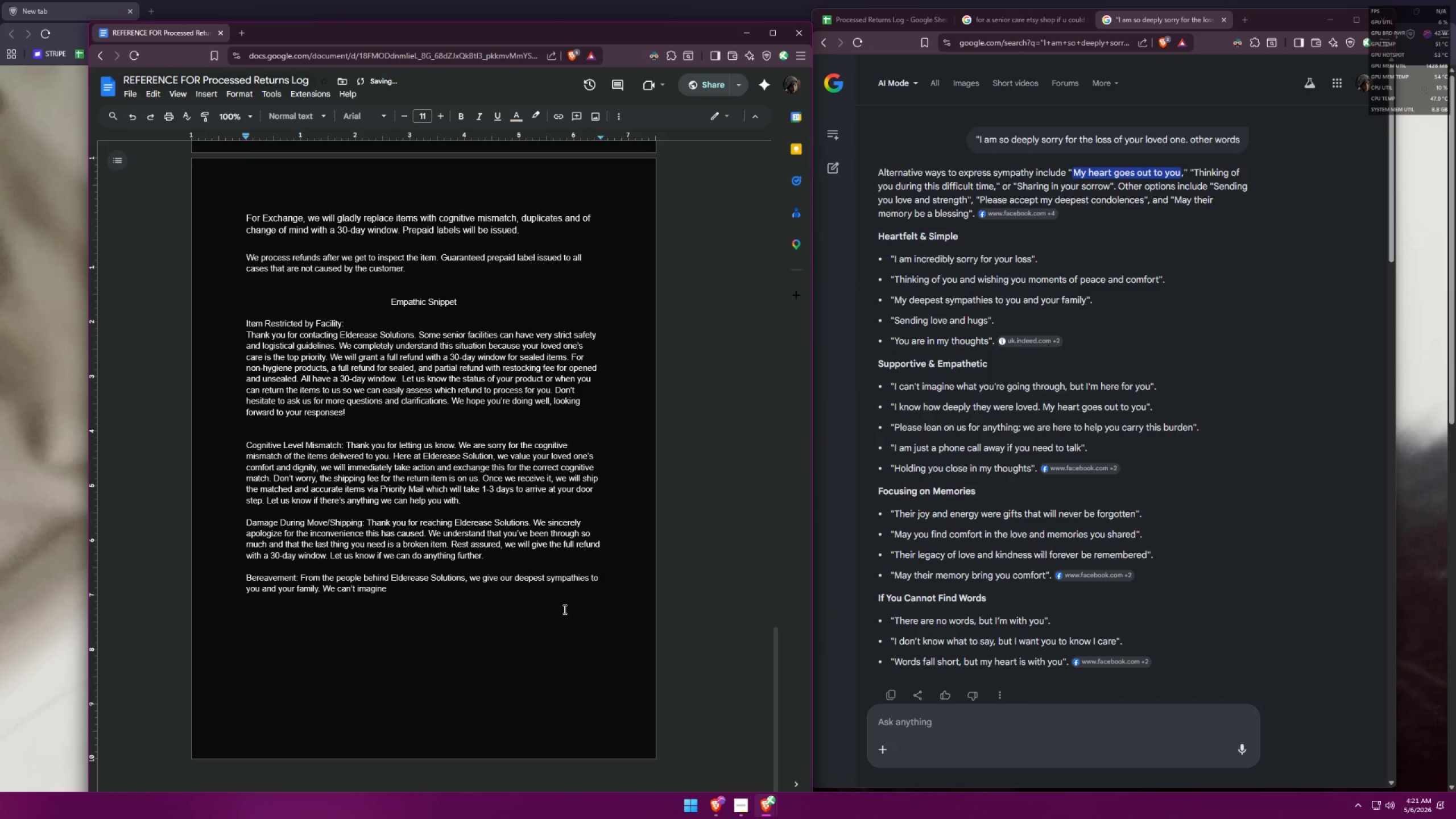 
type(how you're going throught but know we are here for you. )
 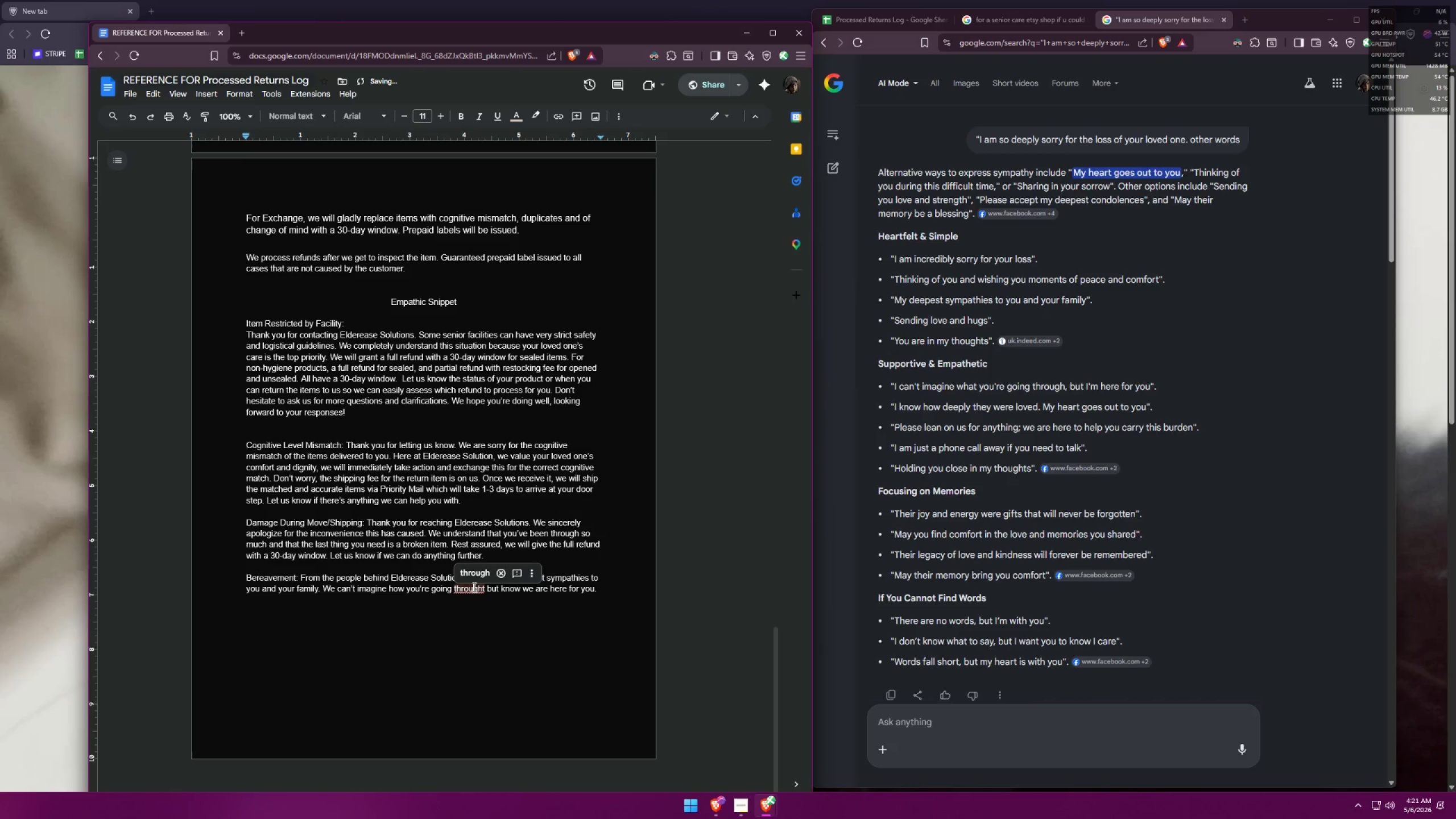 
double_click([475, 568])
 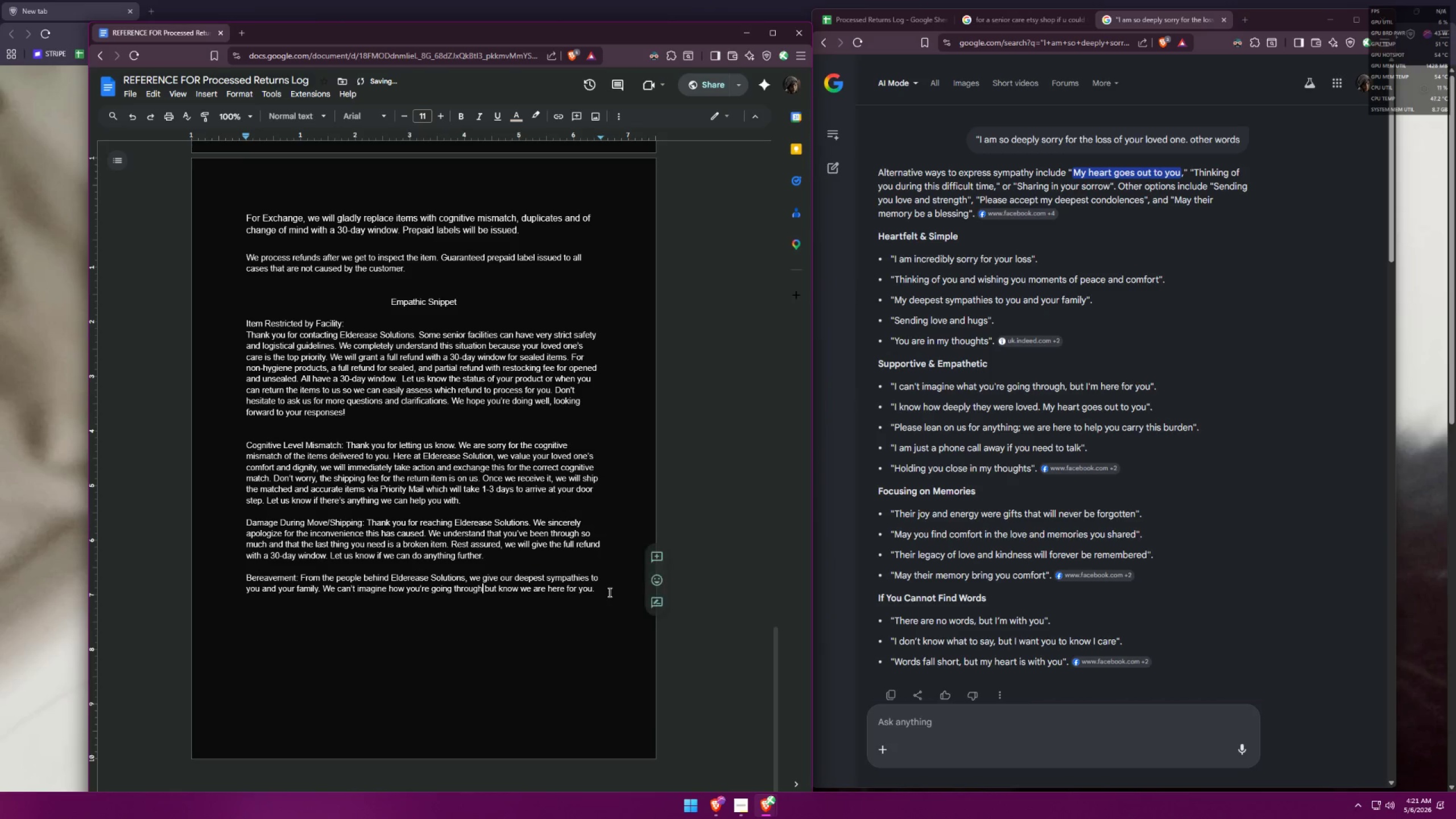 
left_click([609, 592])
 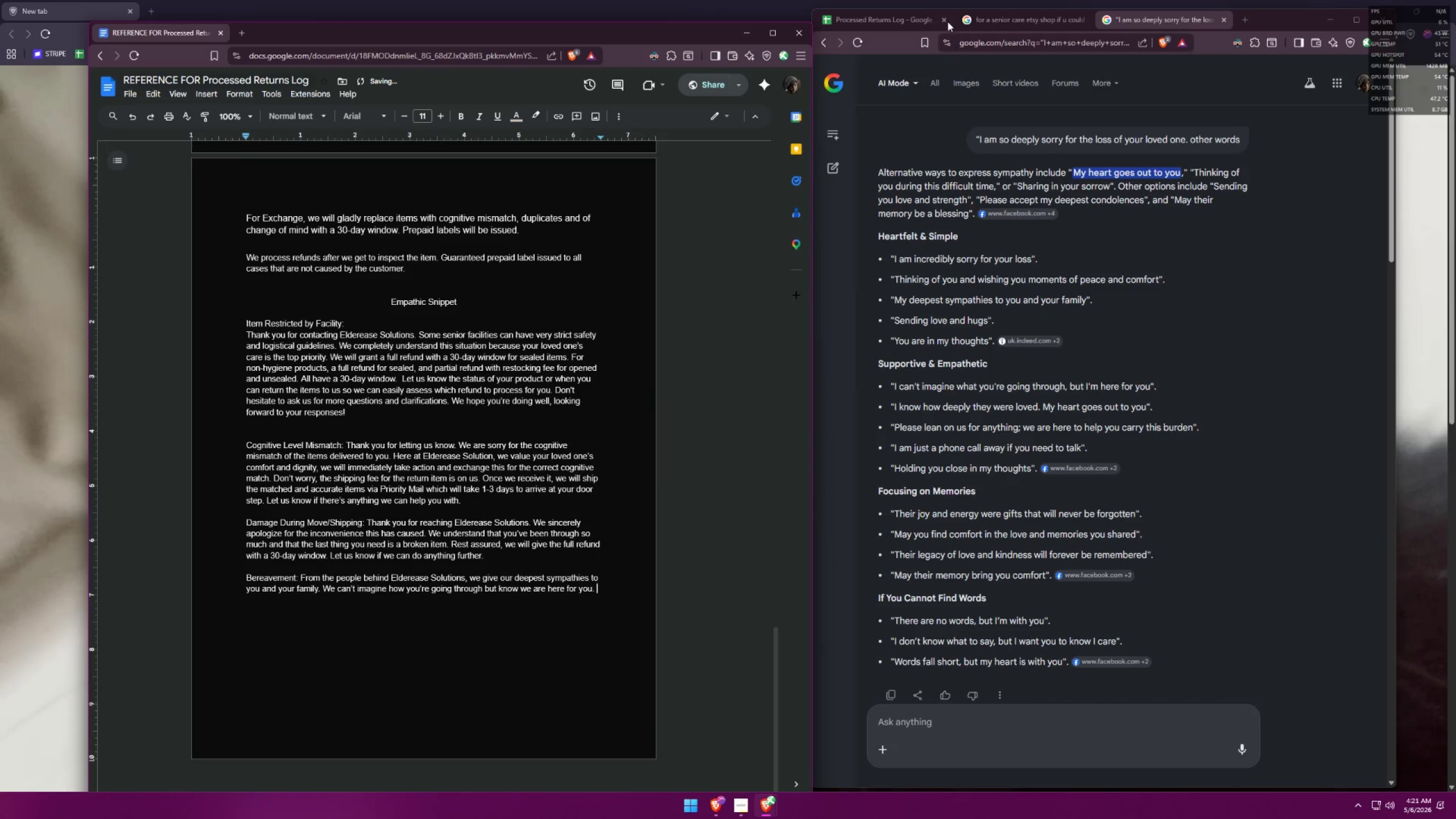 
left_click([917, 30])
 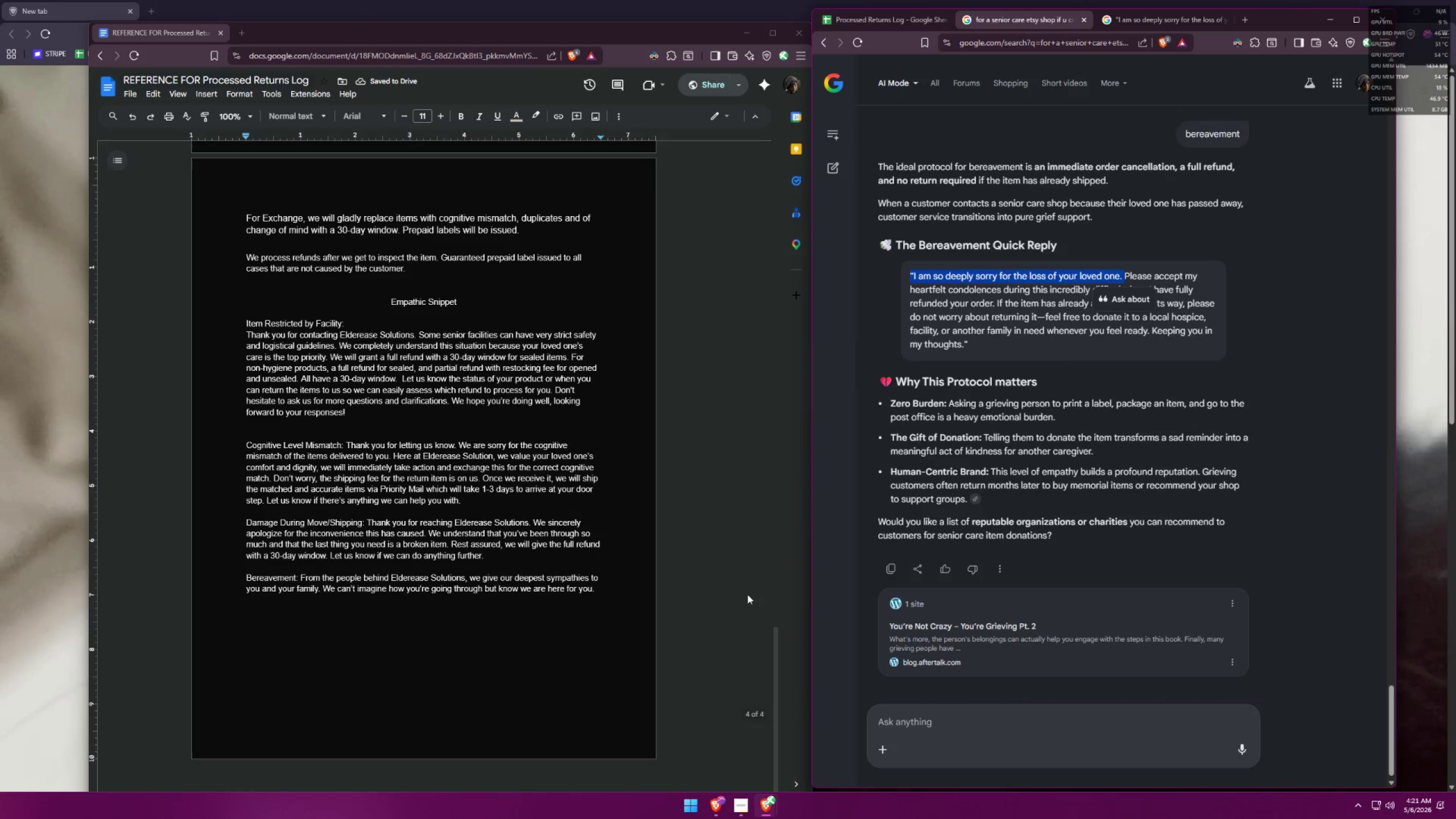 
left_click([1135, 377])
 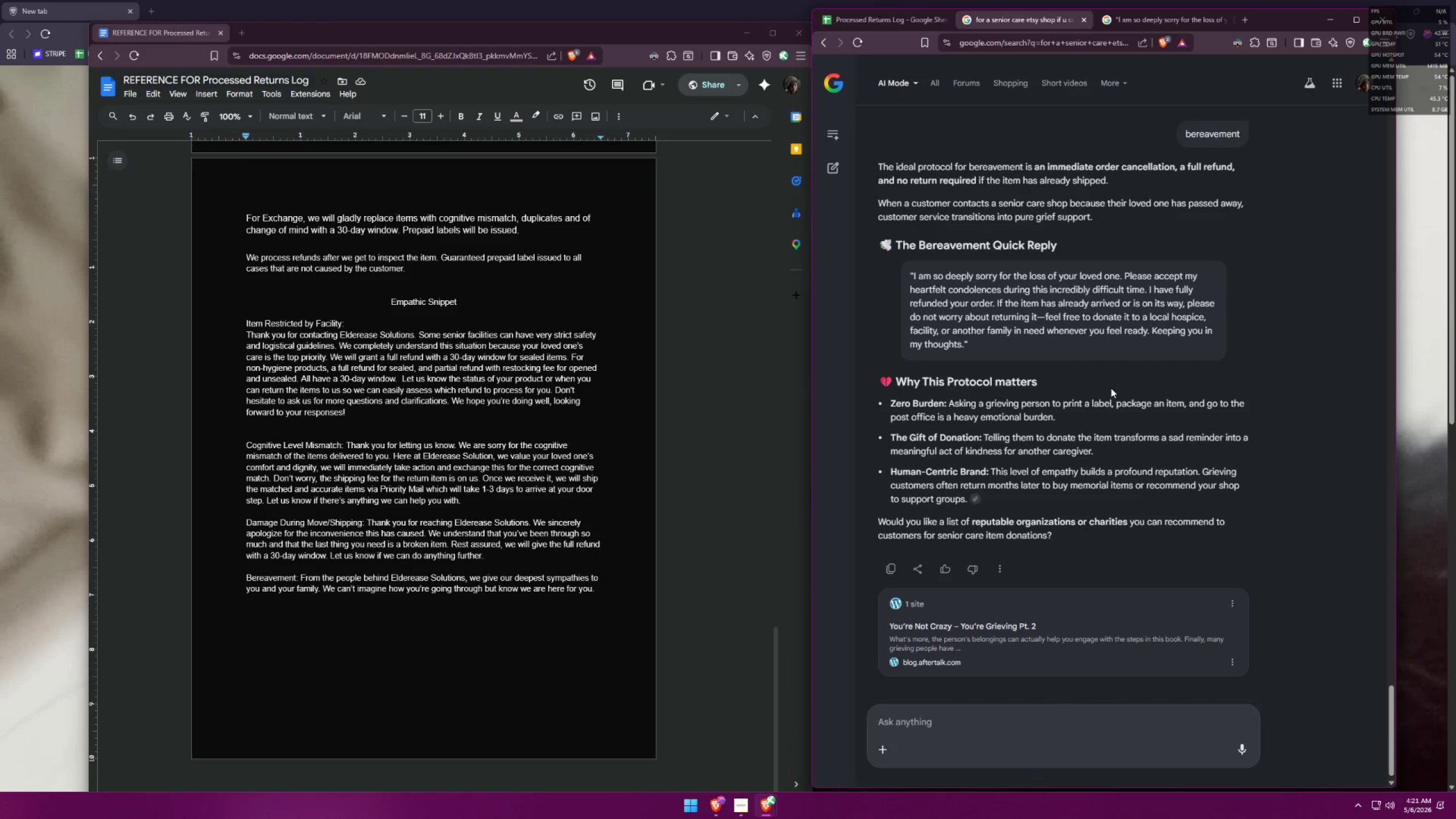 
wait(13.66)
 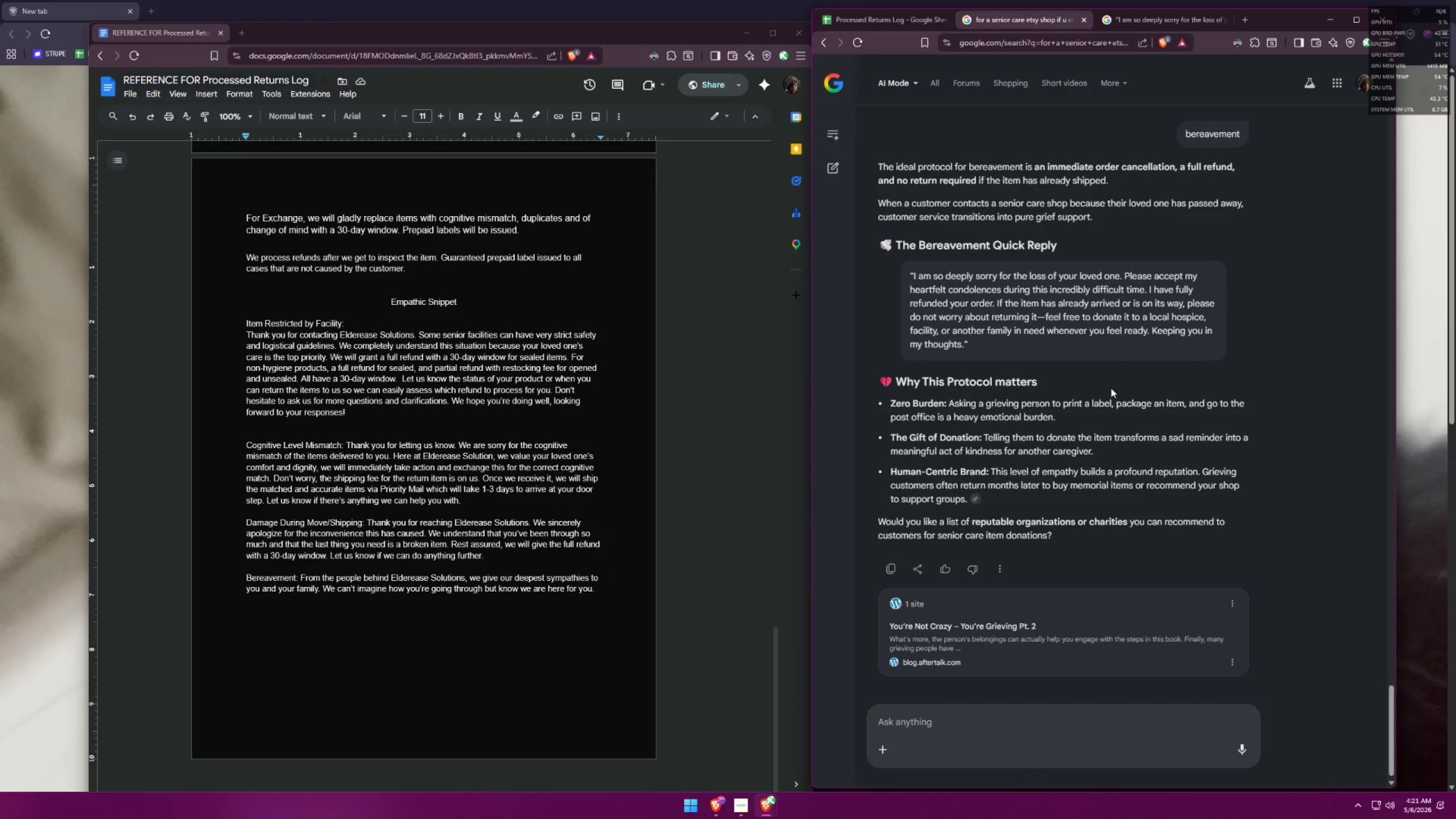 
left_click_drag(start_coordinate=[1022, 350], to_coordinate=[908, 267])
 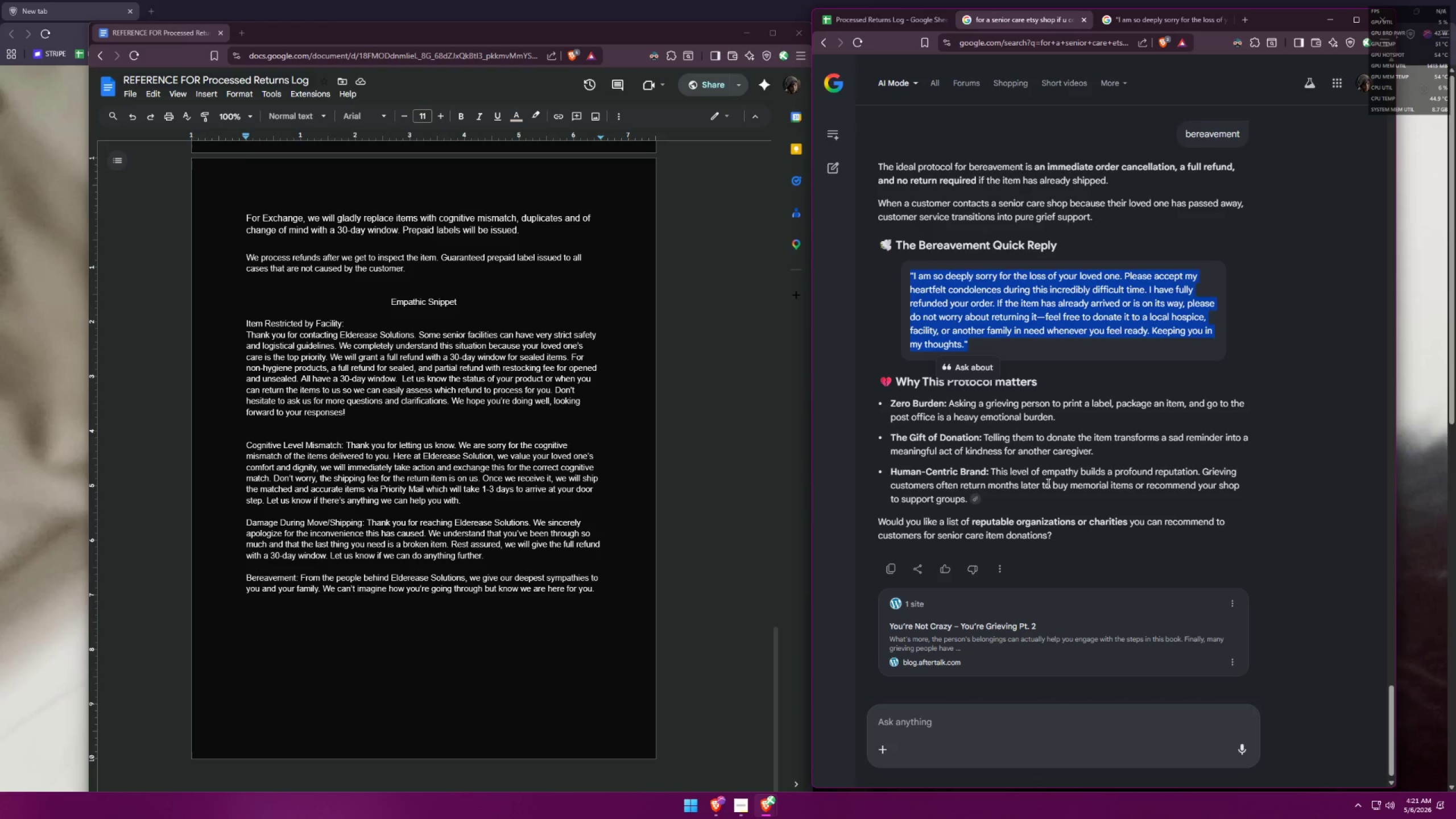 
key(Control+C)
 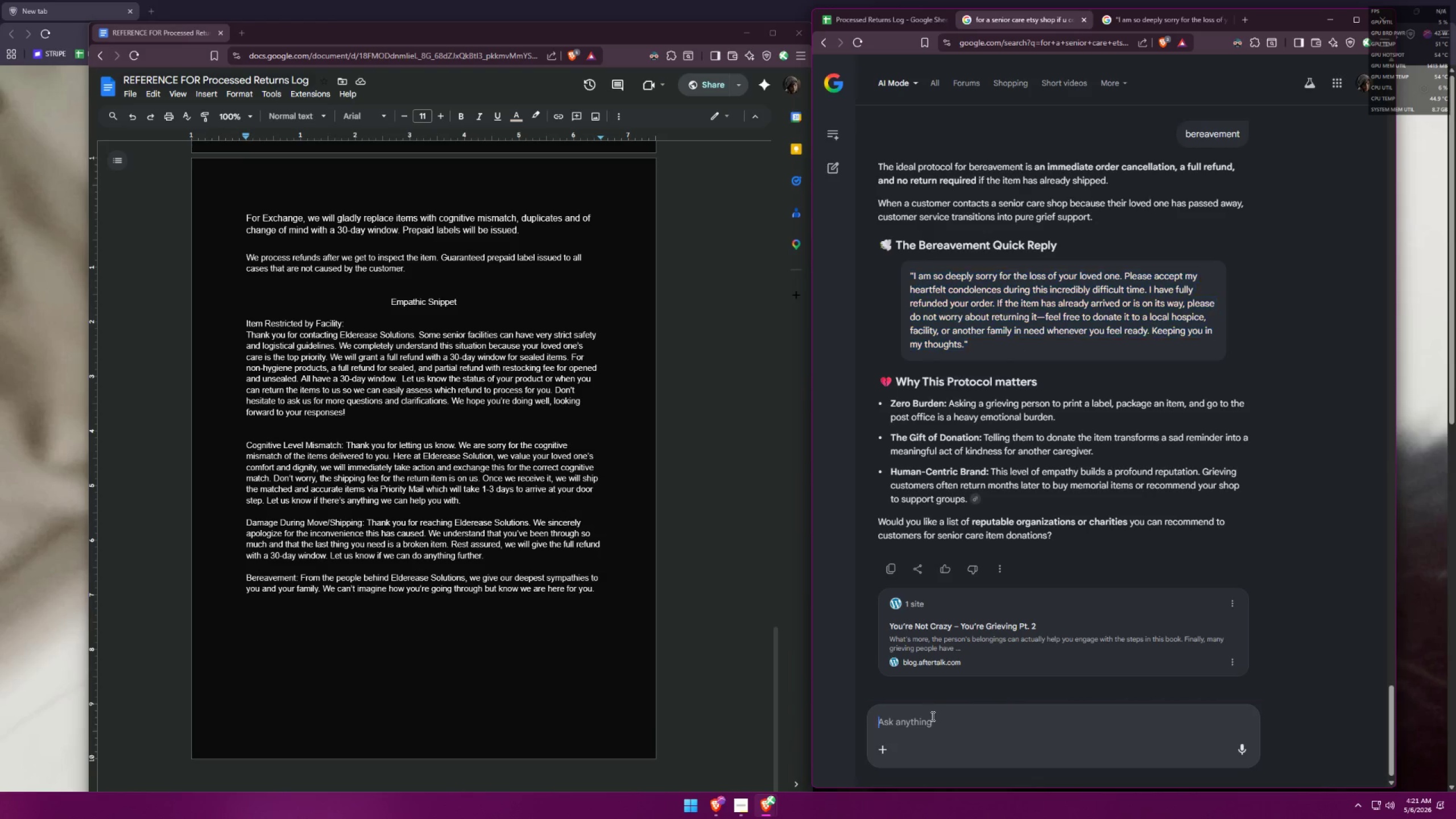 
key(Control+V)
 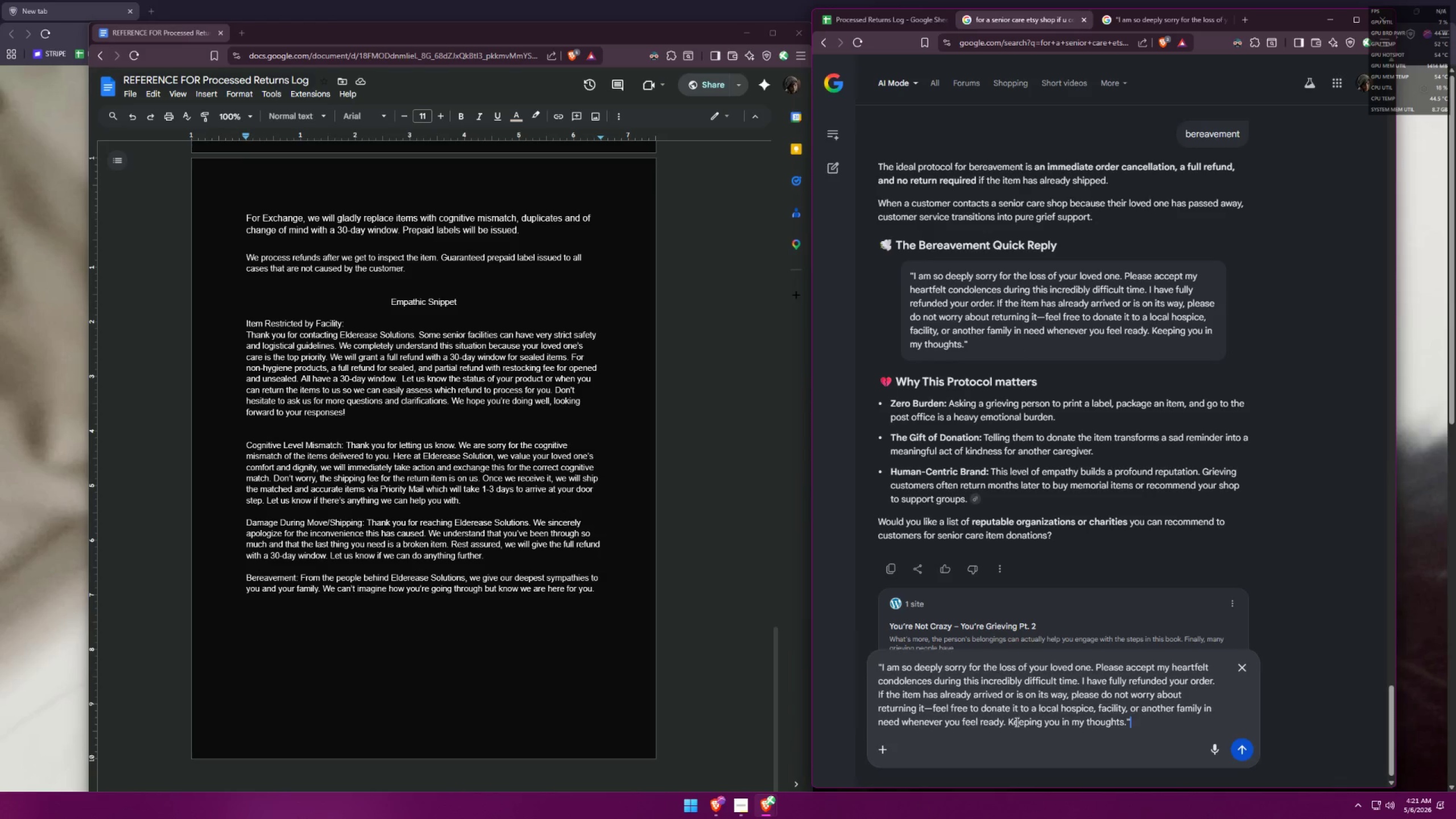 
key(Control+Enter)
 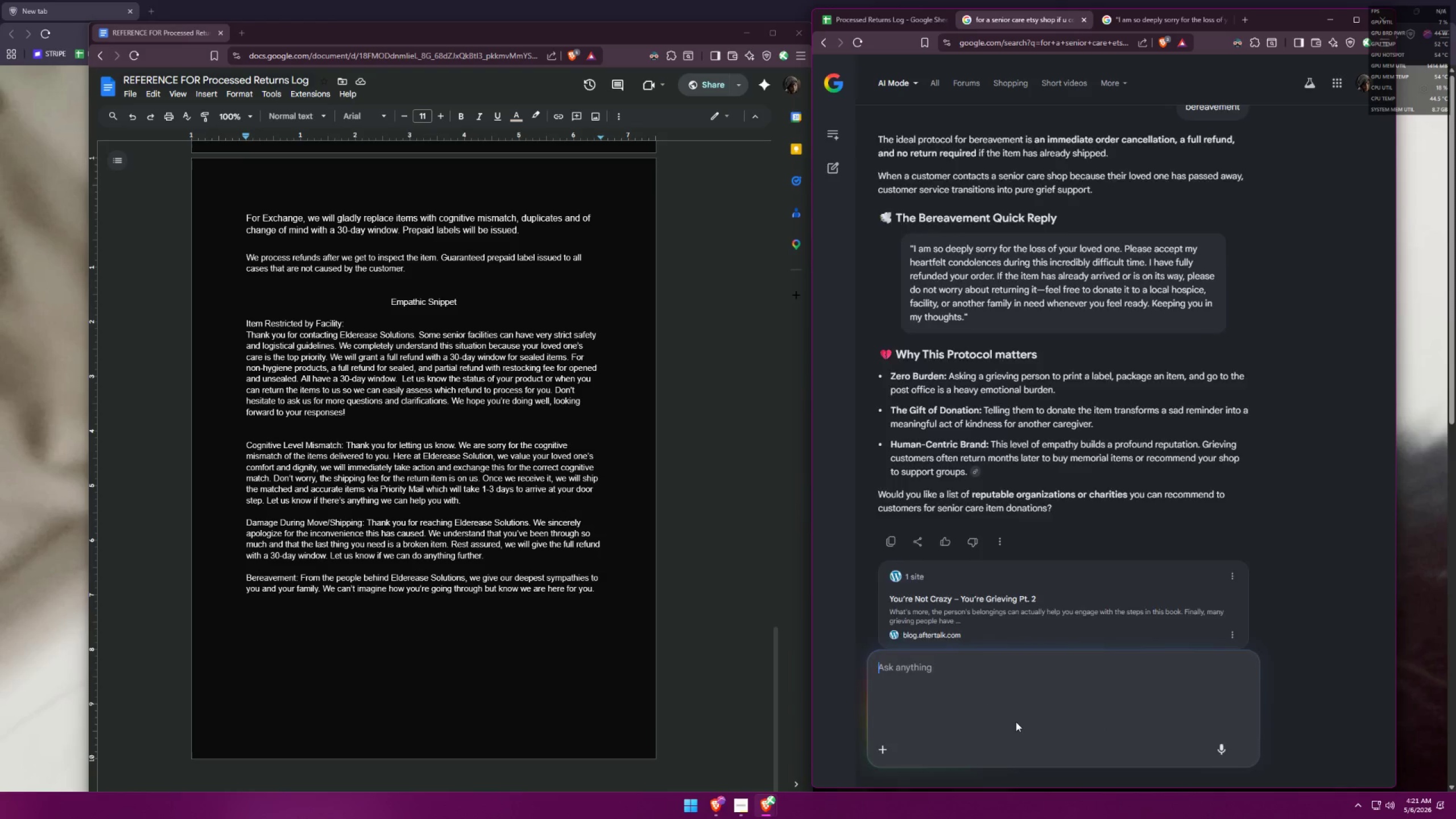 
key(Control+Enter)
 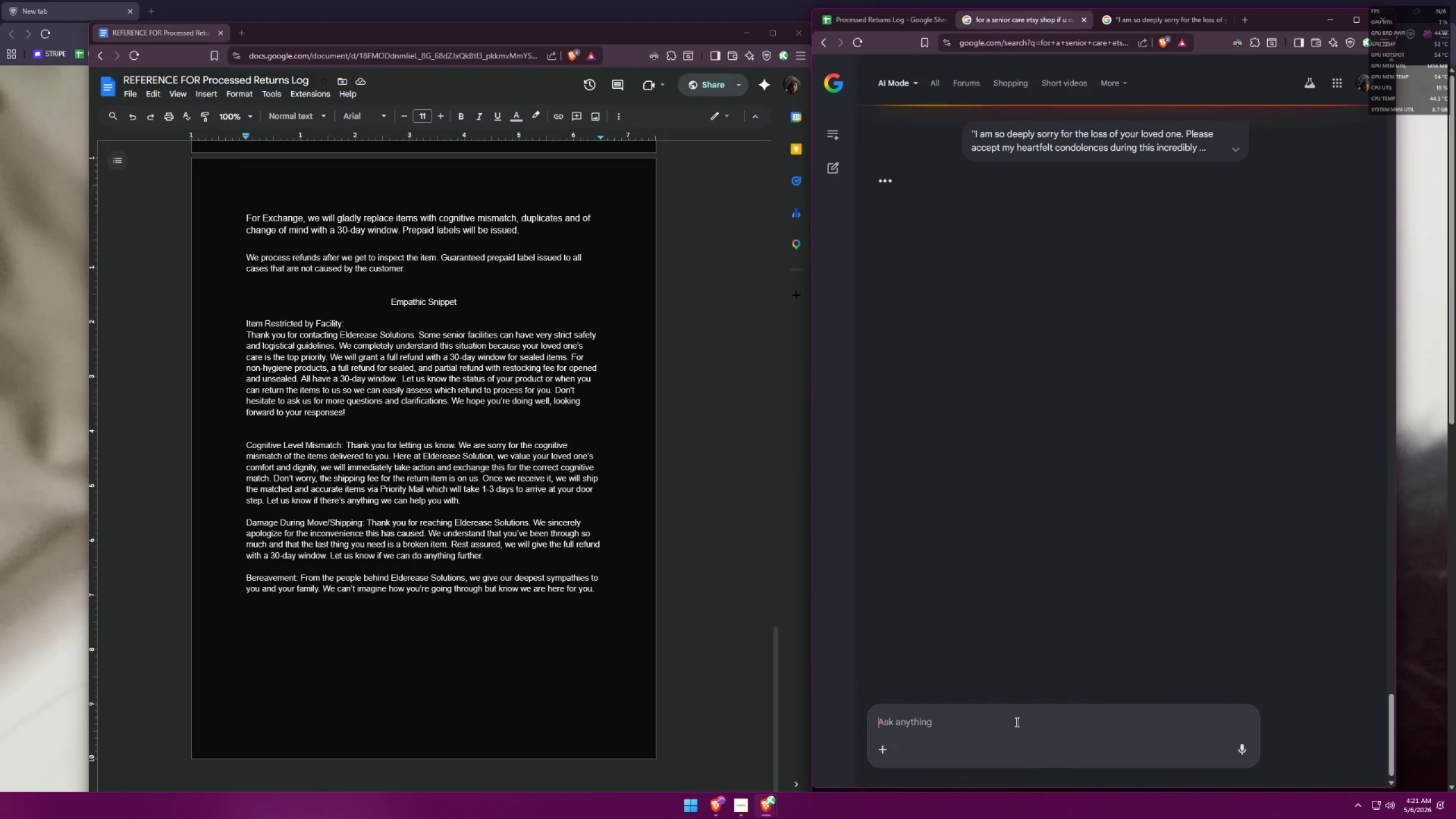 
type(pls add that the)
 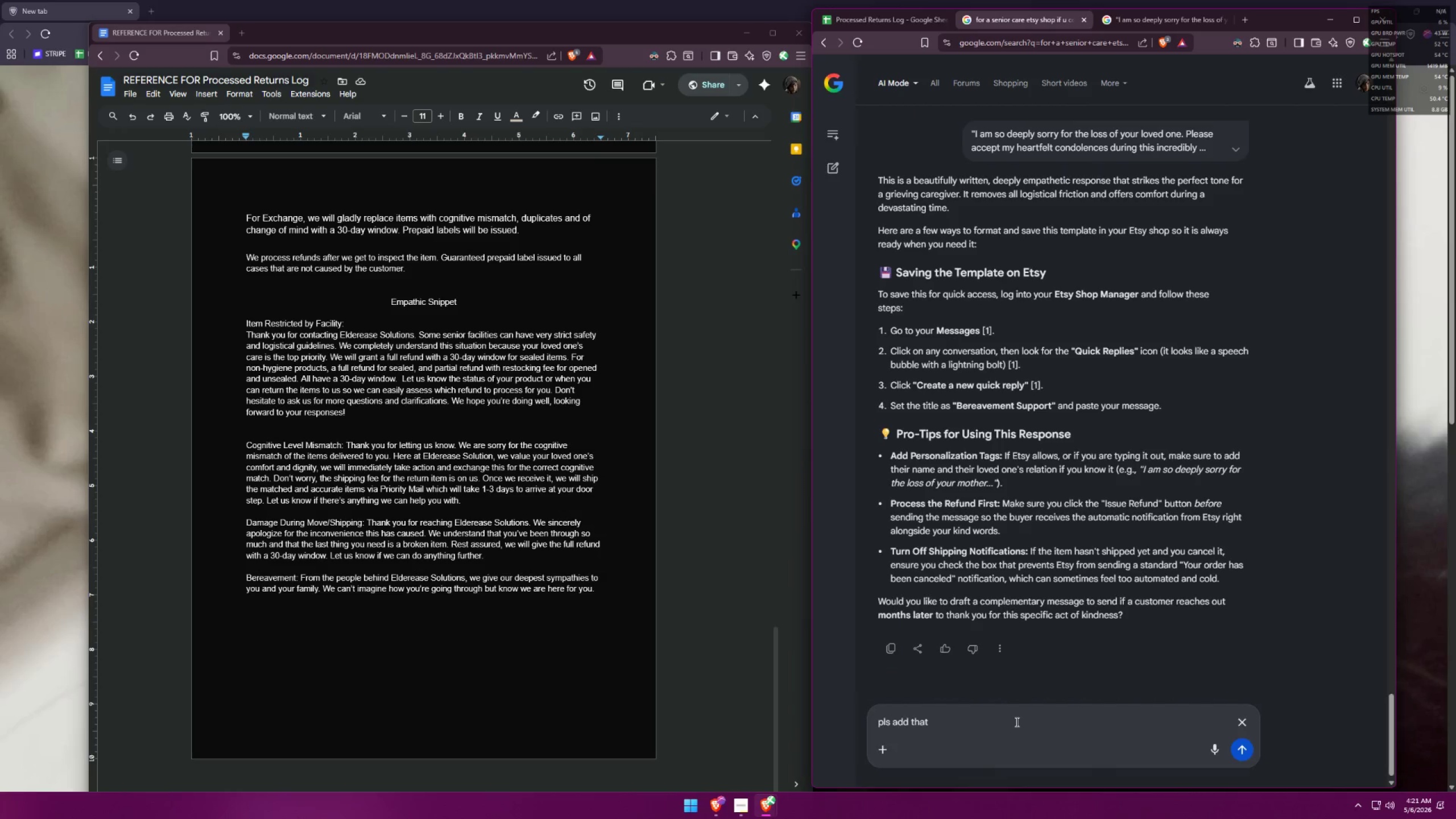 
left_click([1015, 721])
 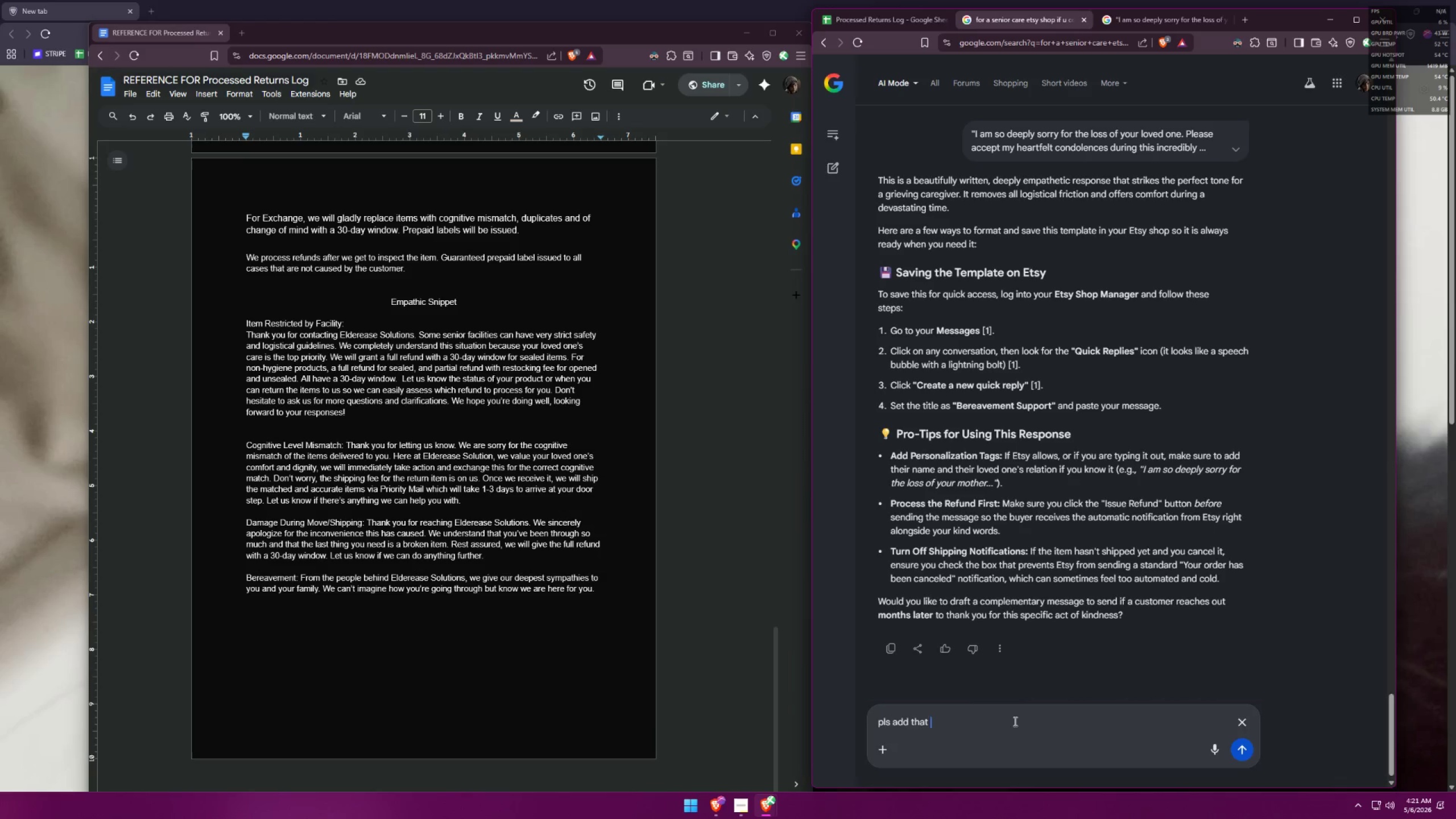 
type(they will need to return the item but )
 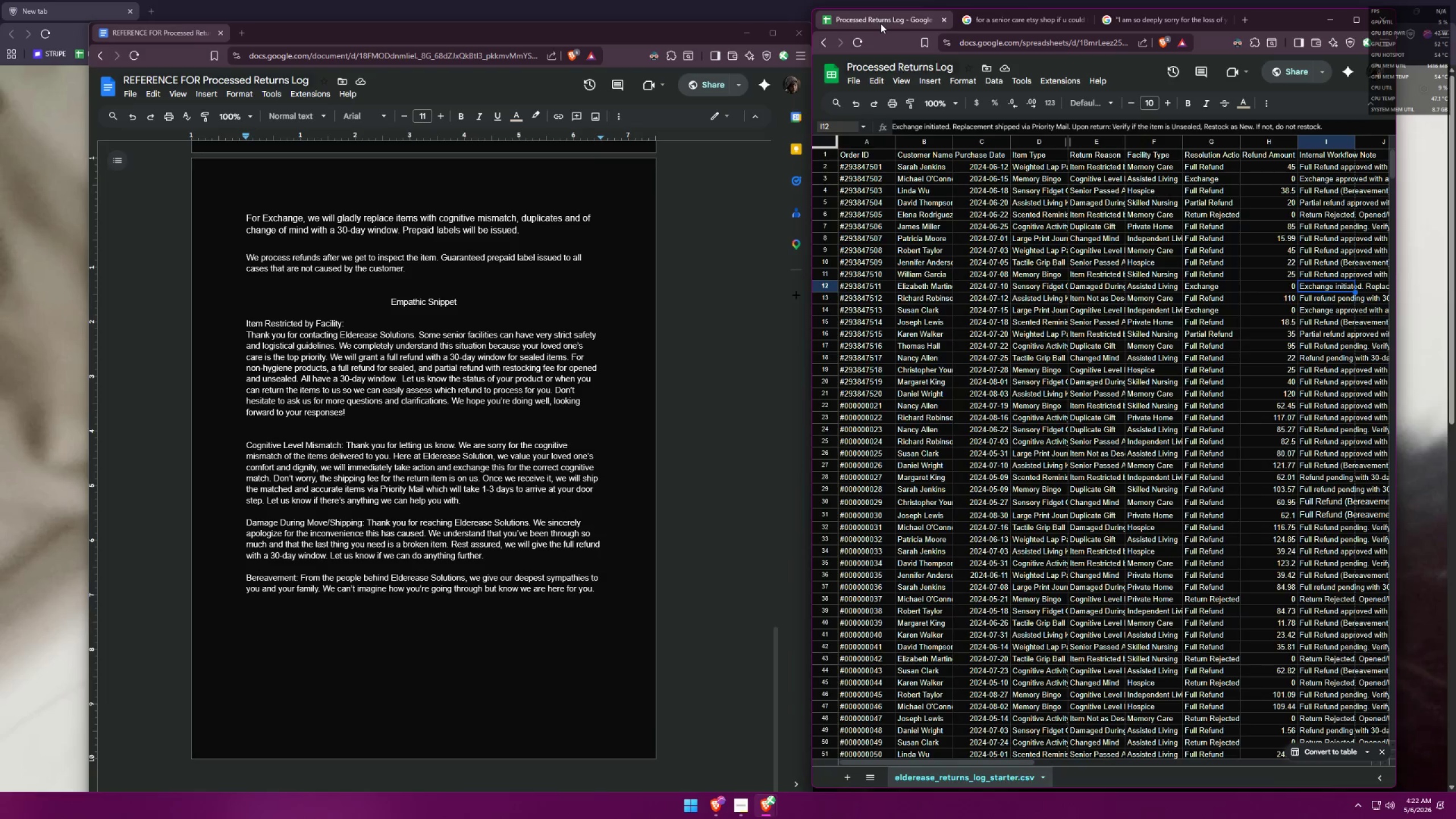 
wait(9.78)
 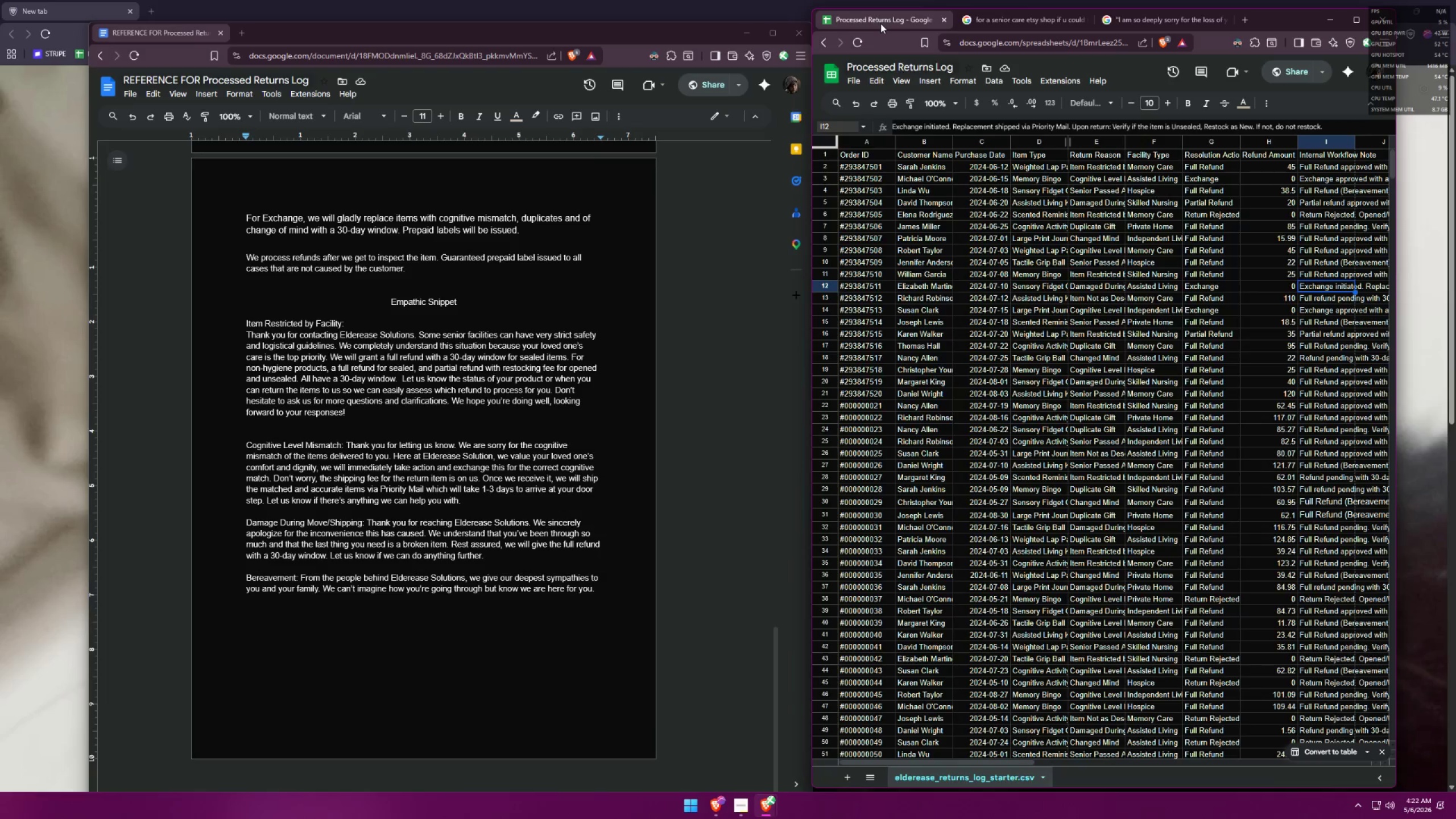 
left_click([1318, 247])
 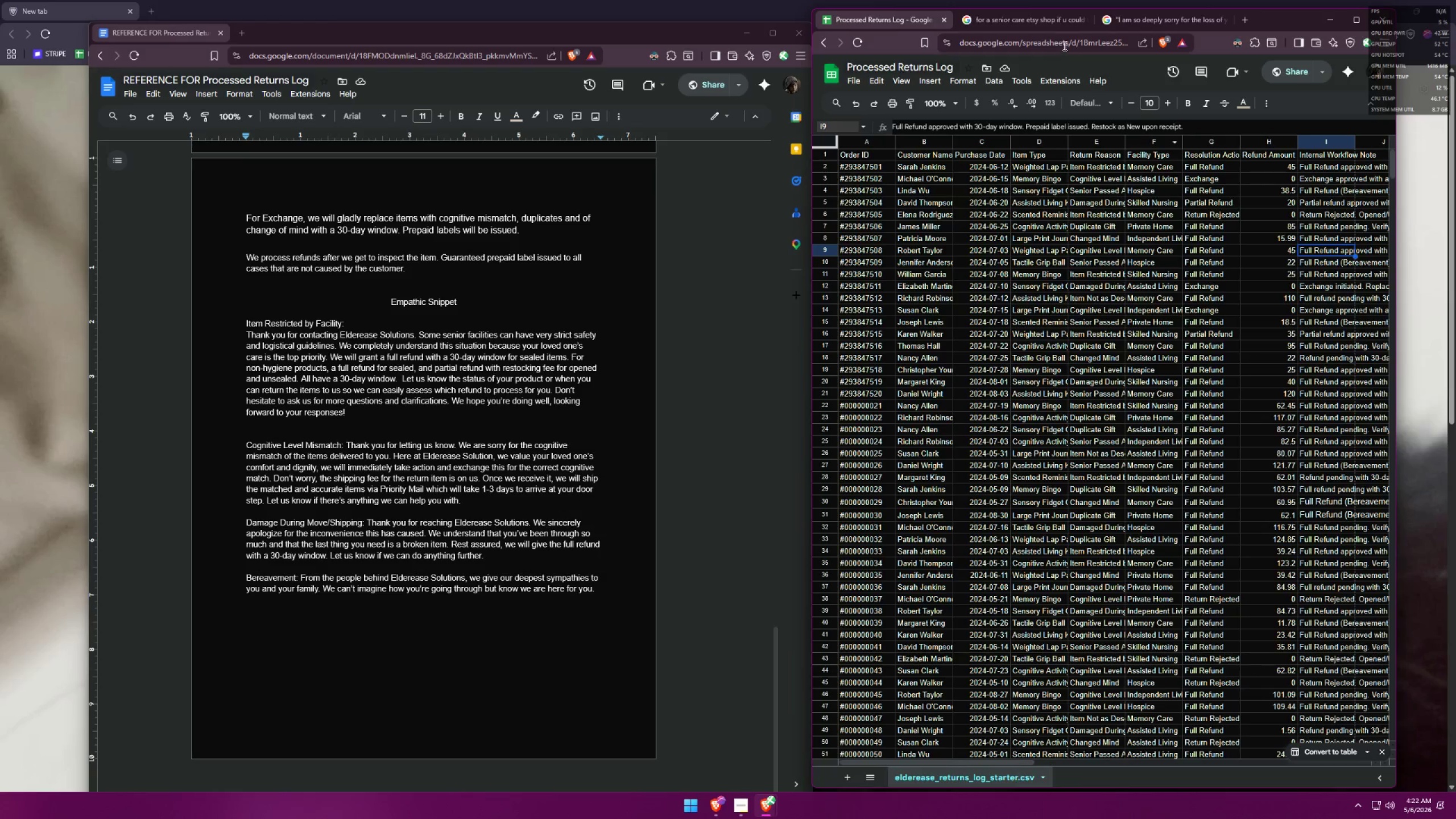 
left_click([1052, 27])
 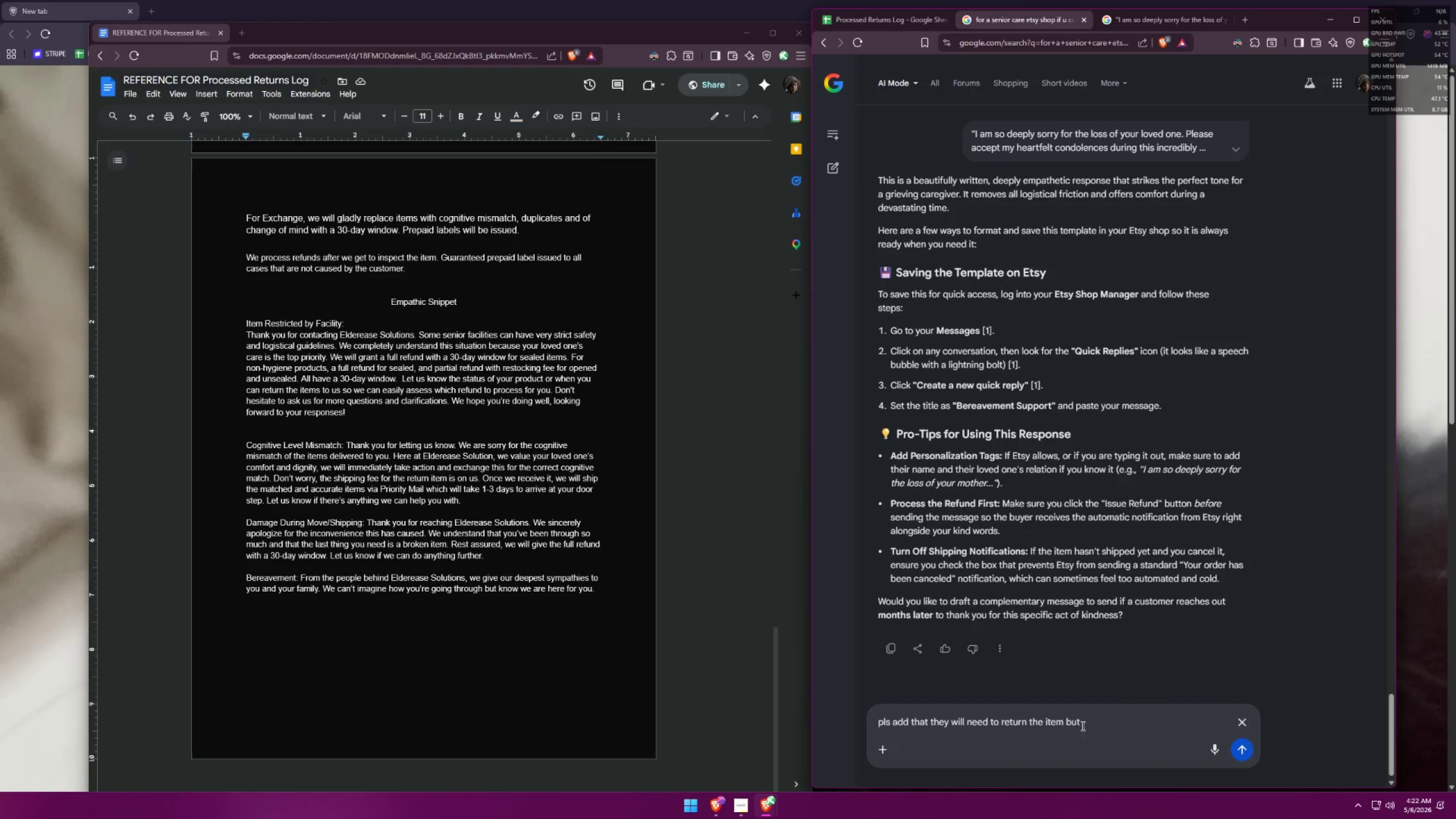 
left_click([1105, 716])
 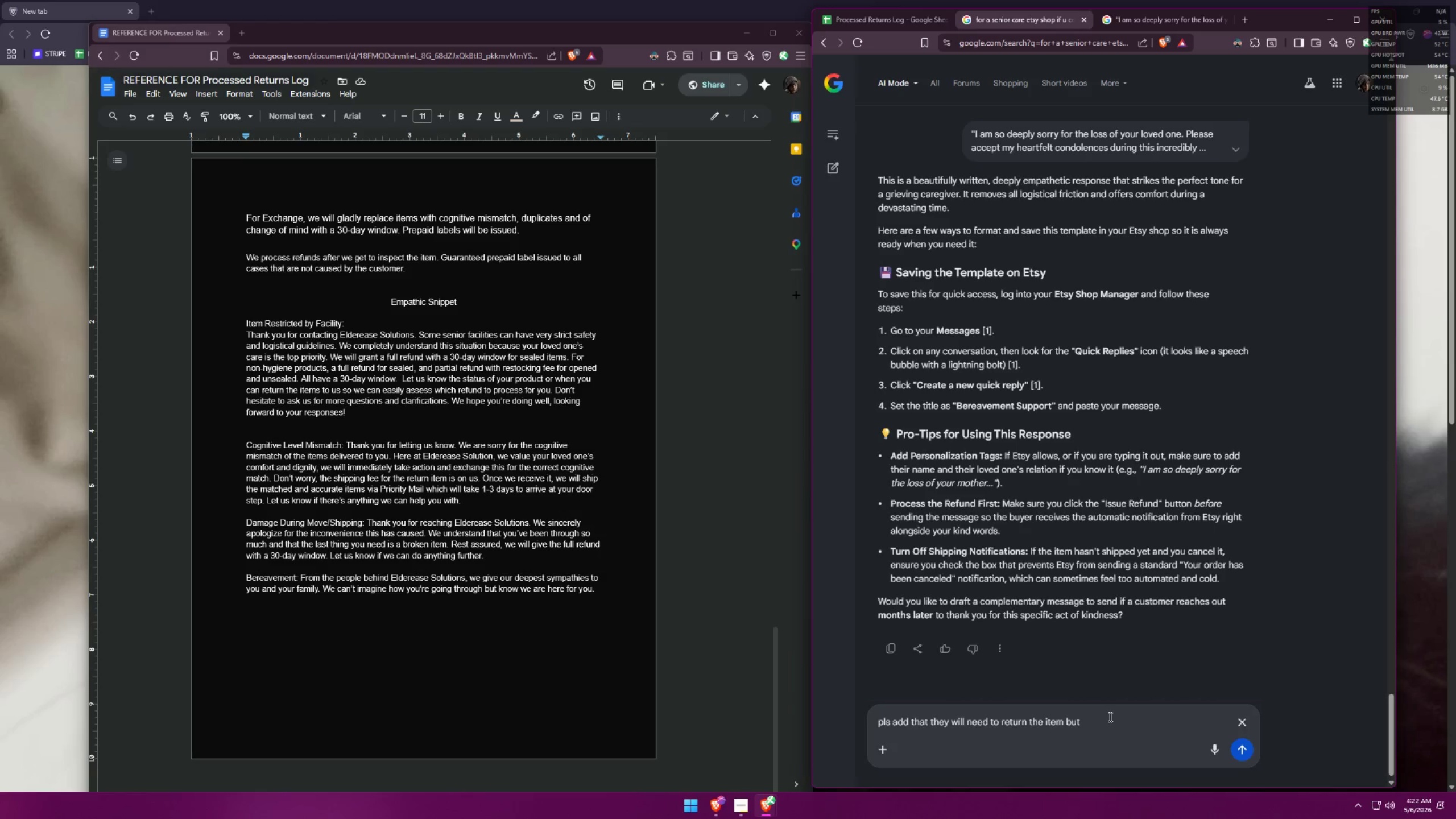 
type(ab)
key(Backspace)
type(nytime, the )
key(Backspace)
type(y will receive a full refund)
 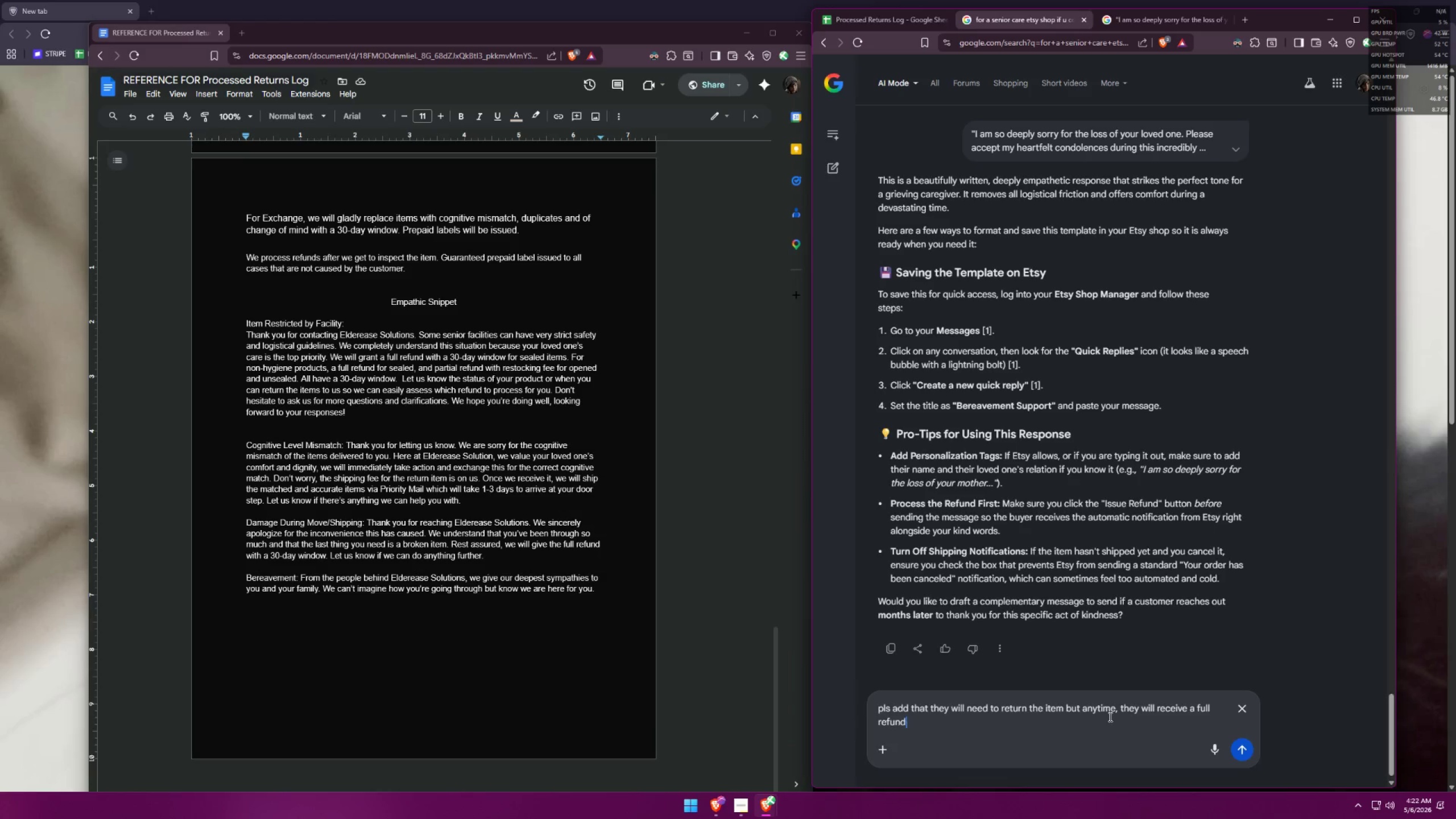 
key(Enter)
 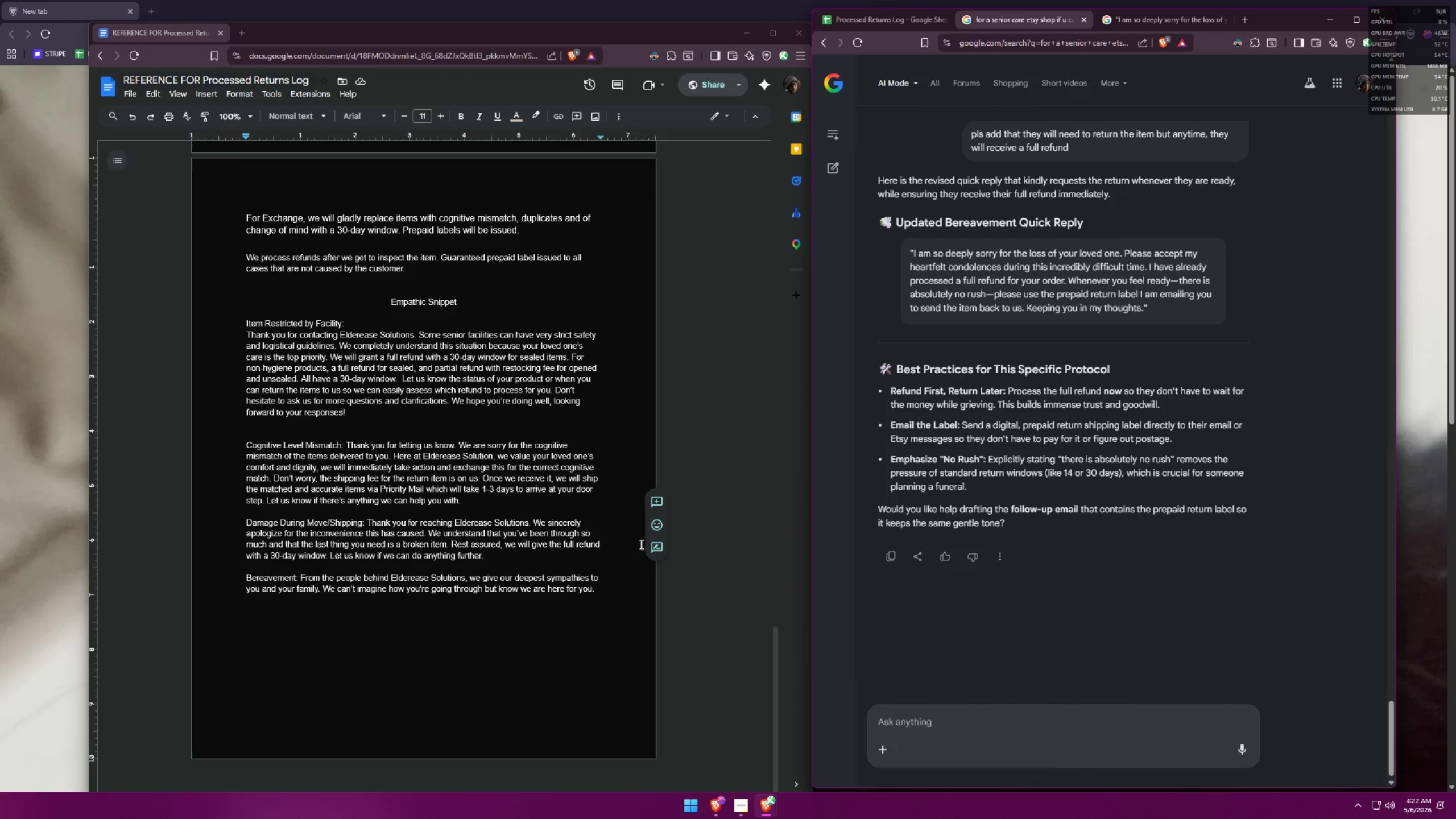 
wait(6.48)
 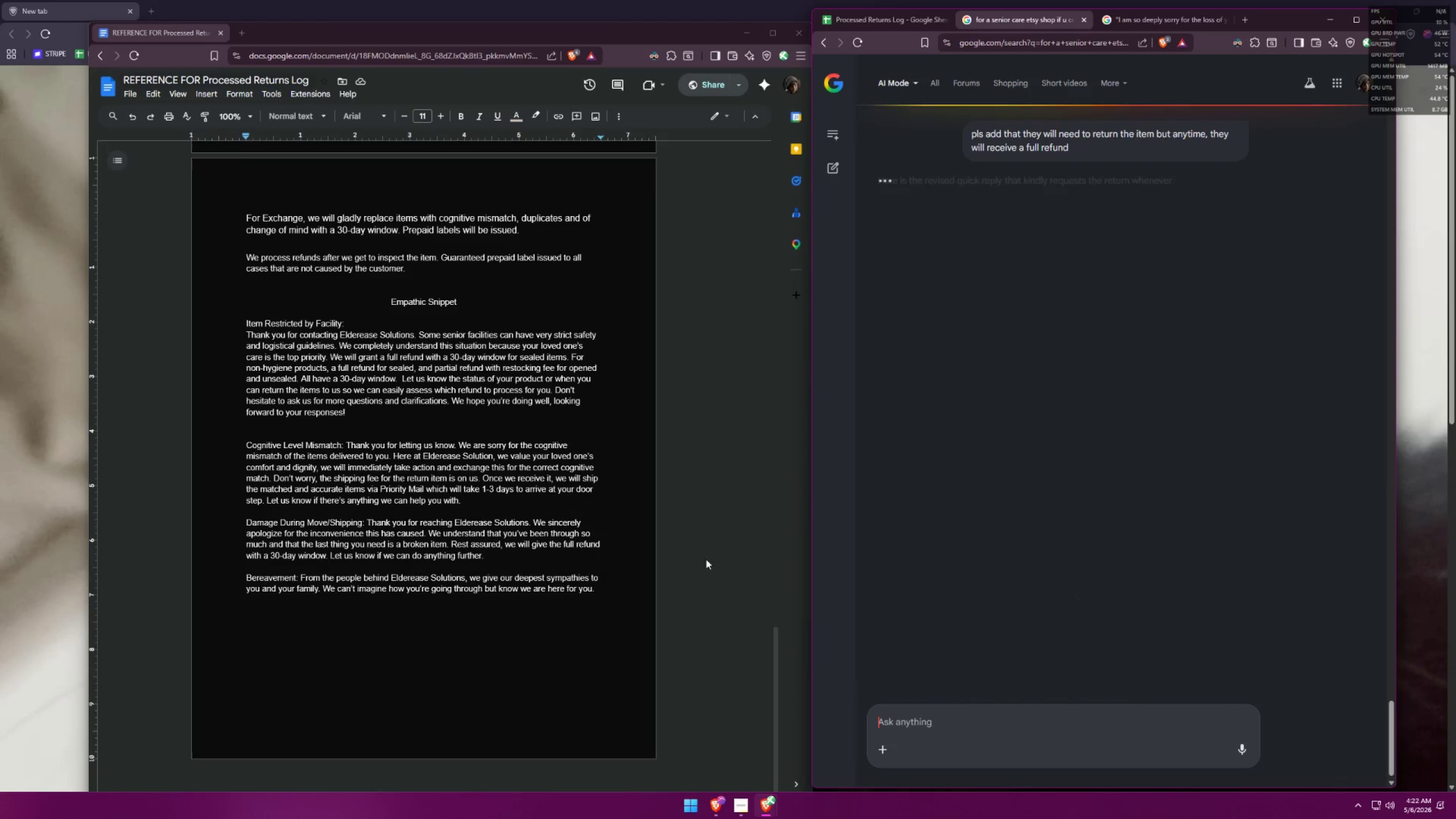 
left_click([601, 593])
 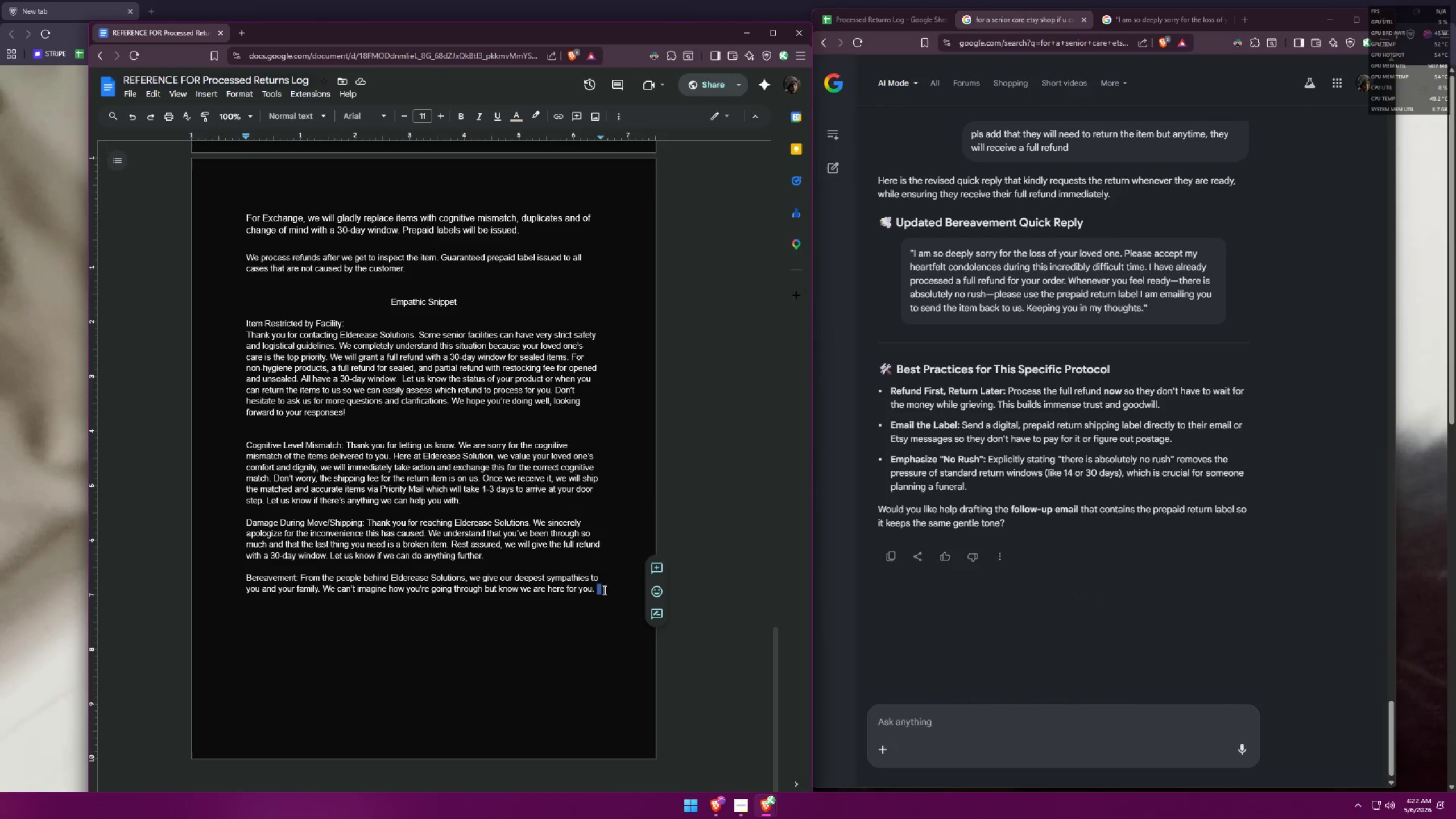 
left_click([600, 593])
 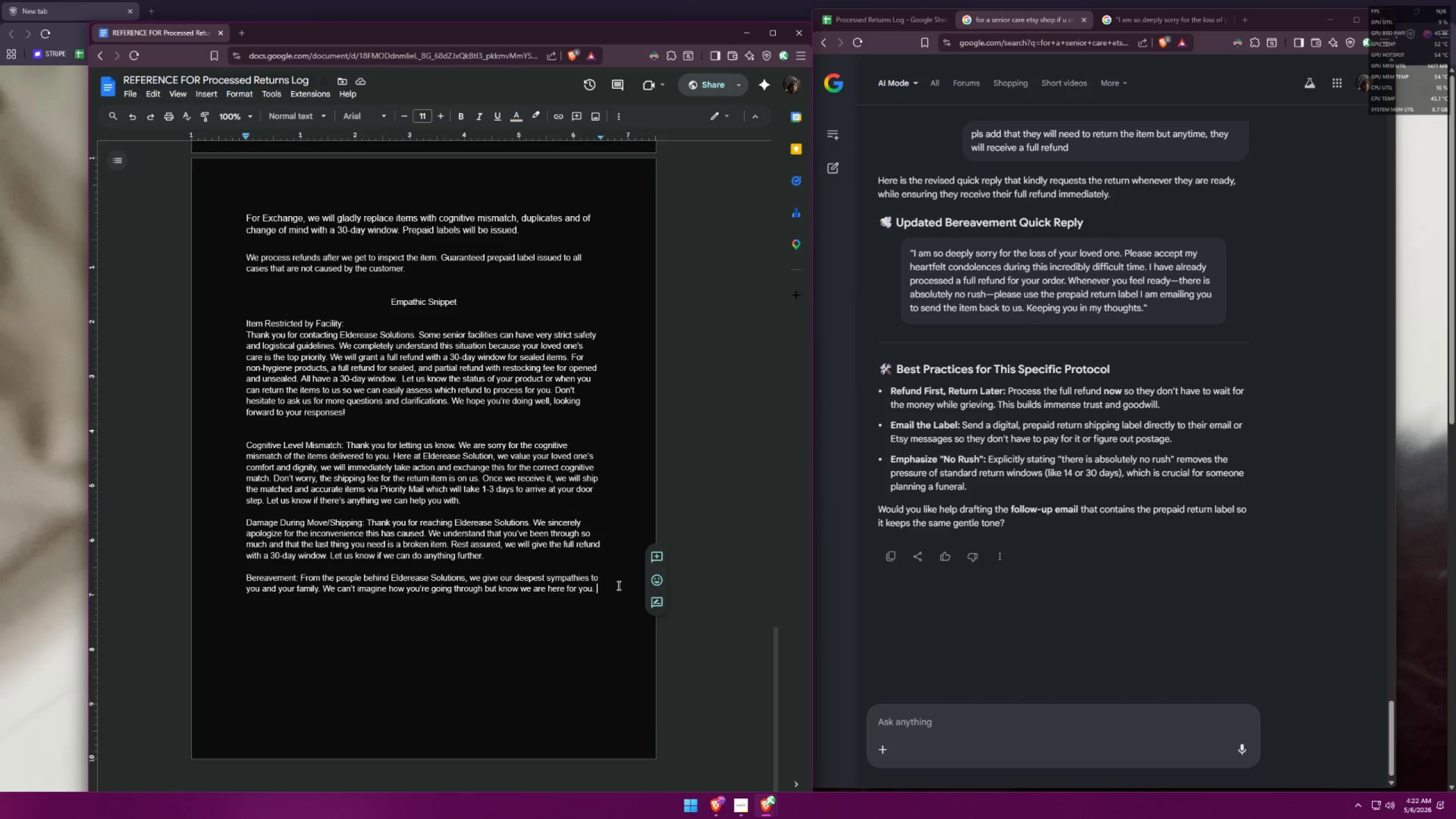 
type(We all)
key(Backspace)
type( )
key(Backspace)
type(ready processed )
 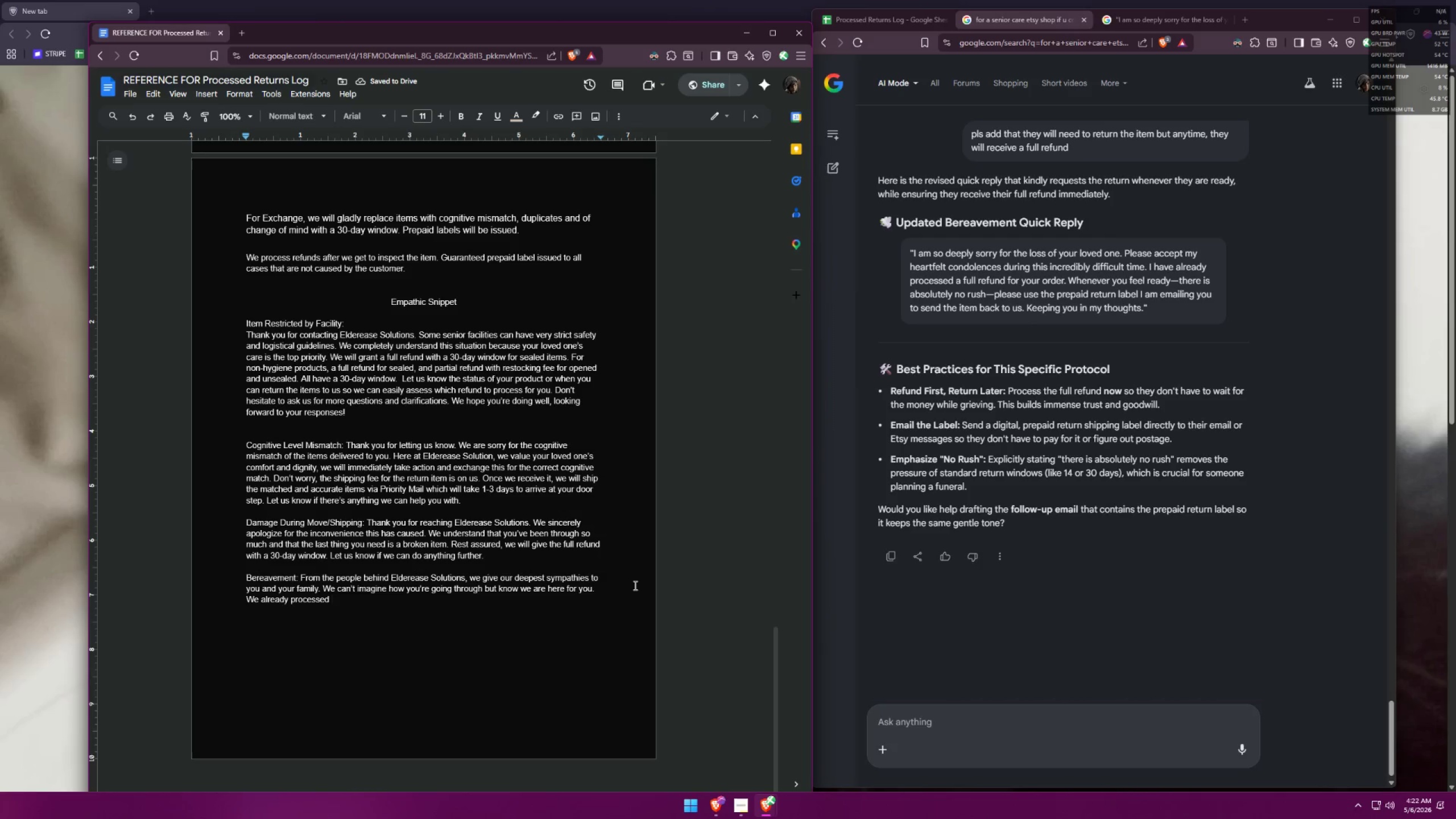 
type(a full refund for your order and whenever you are ready, kindlt)
 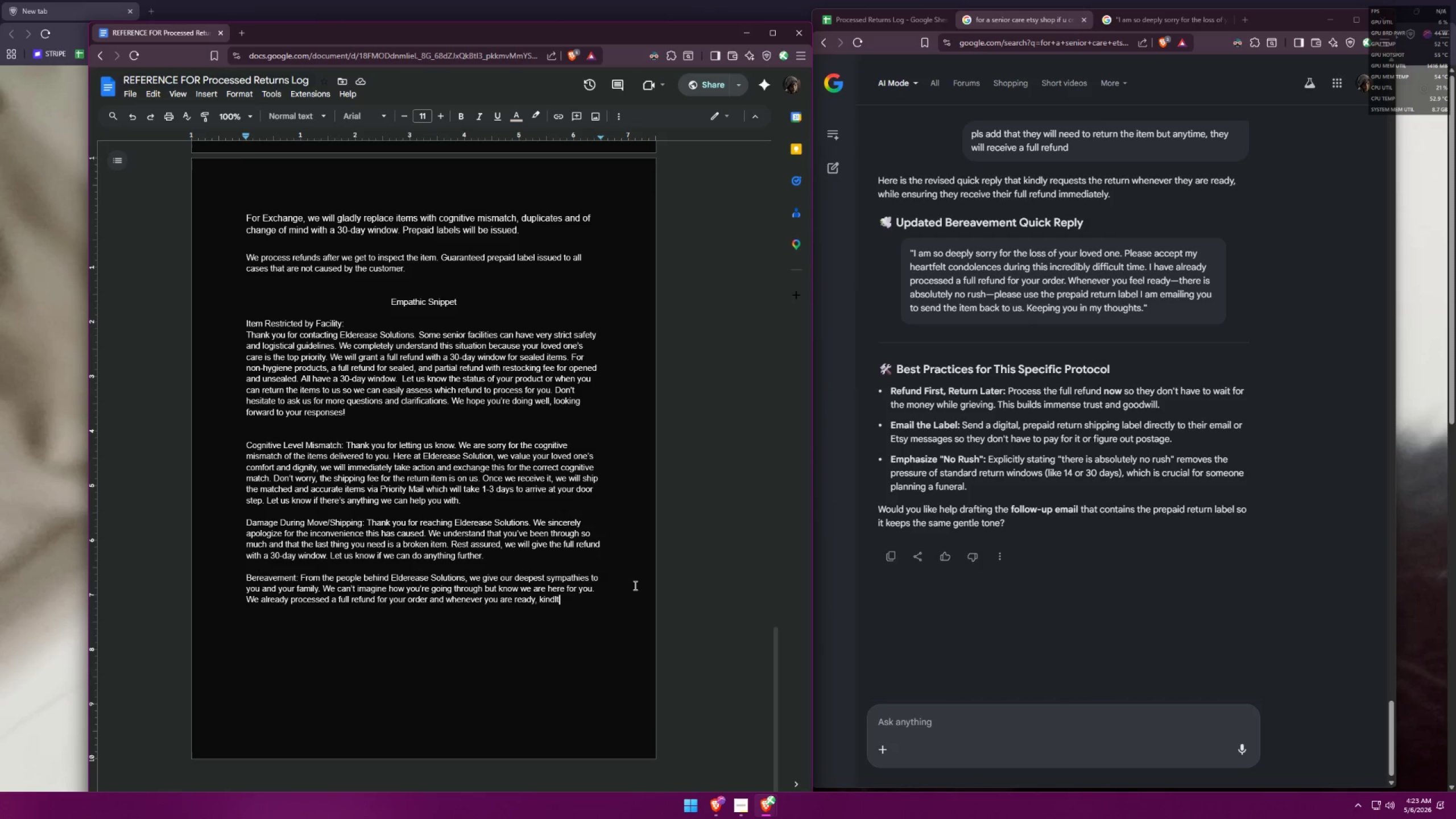 
wait(11.09)
 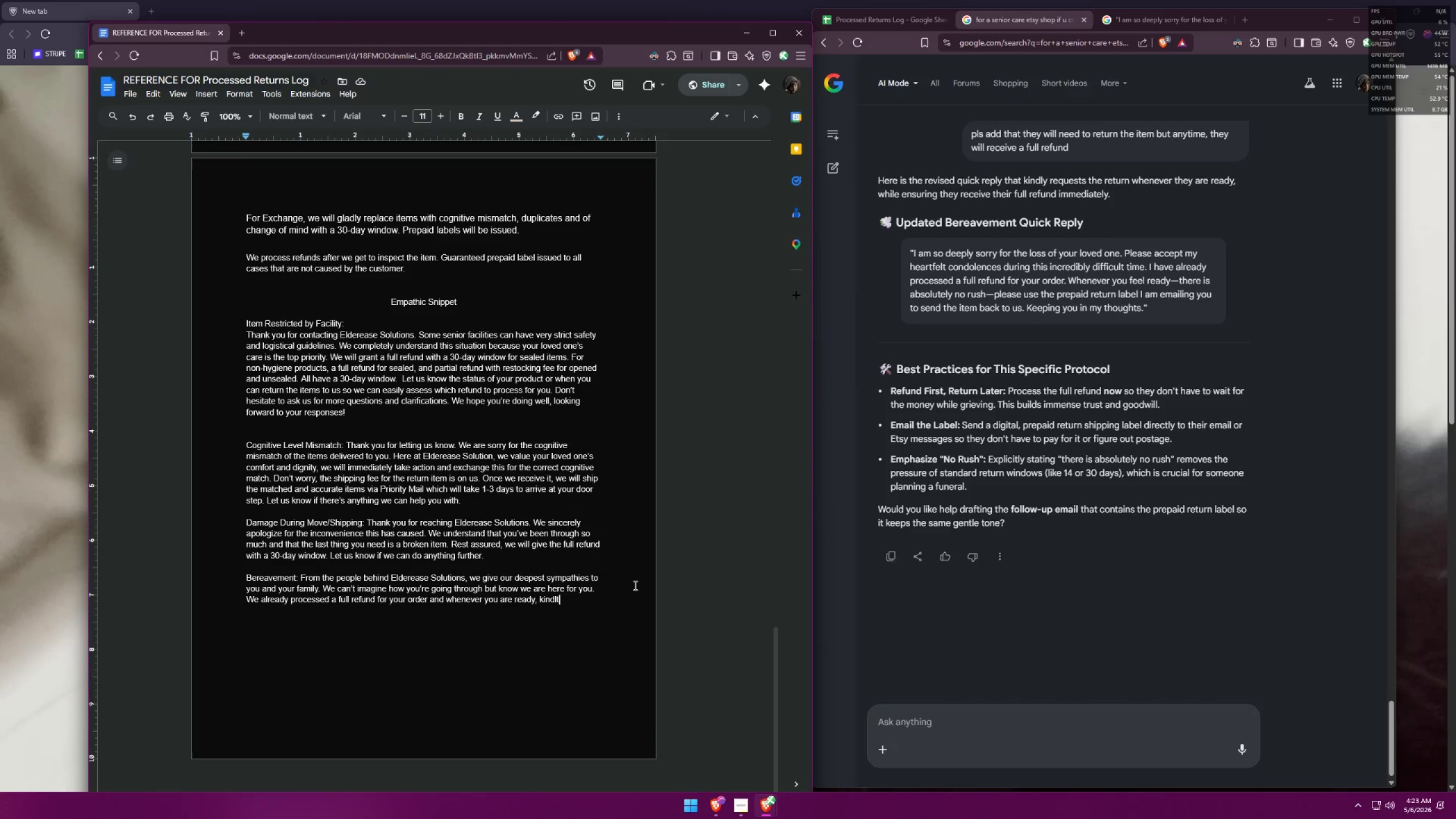 
key(Backspace)
type(y use the prepaid re)
key(Backspace)
key(Backspace)
type(la)
key(Backspace)
key(Backspace)
type(label we sent you via email to)
 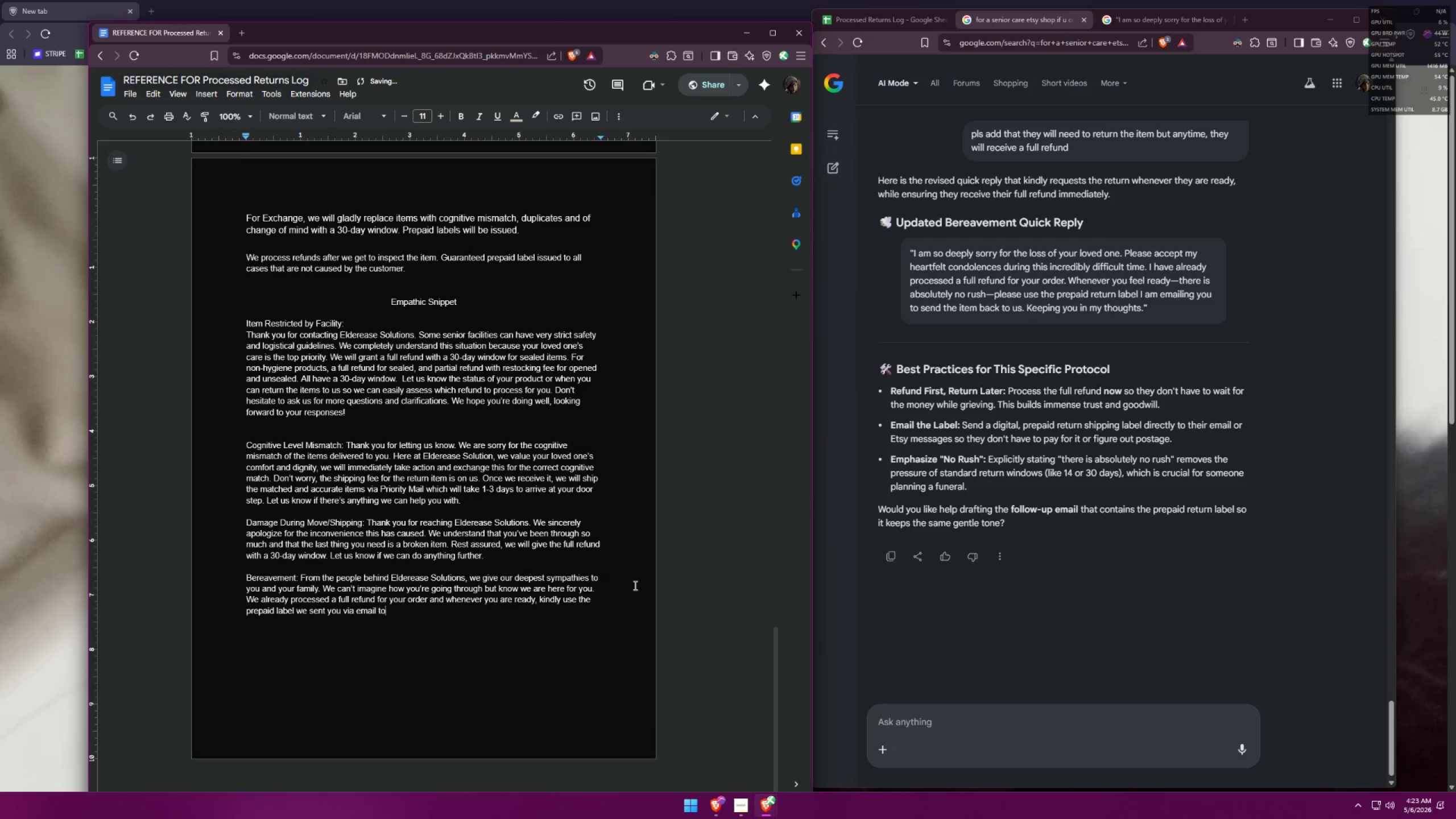 
key(Backspace)
key(Backspace)
type(to send the item back to use. )
key(Backspace)
key(Backspace)
key(Backspace)
type(. Sending you and your family hugs.)
 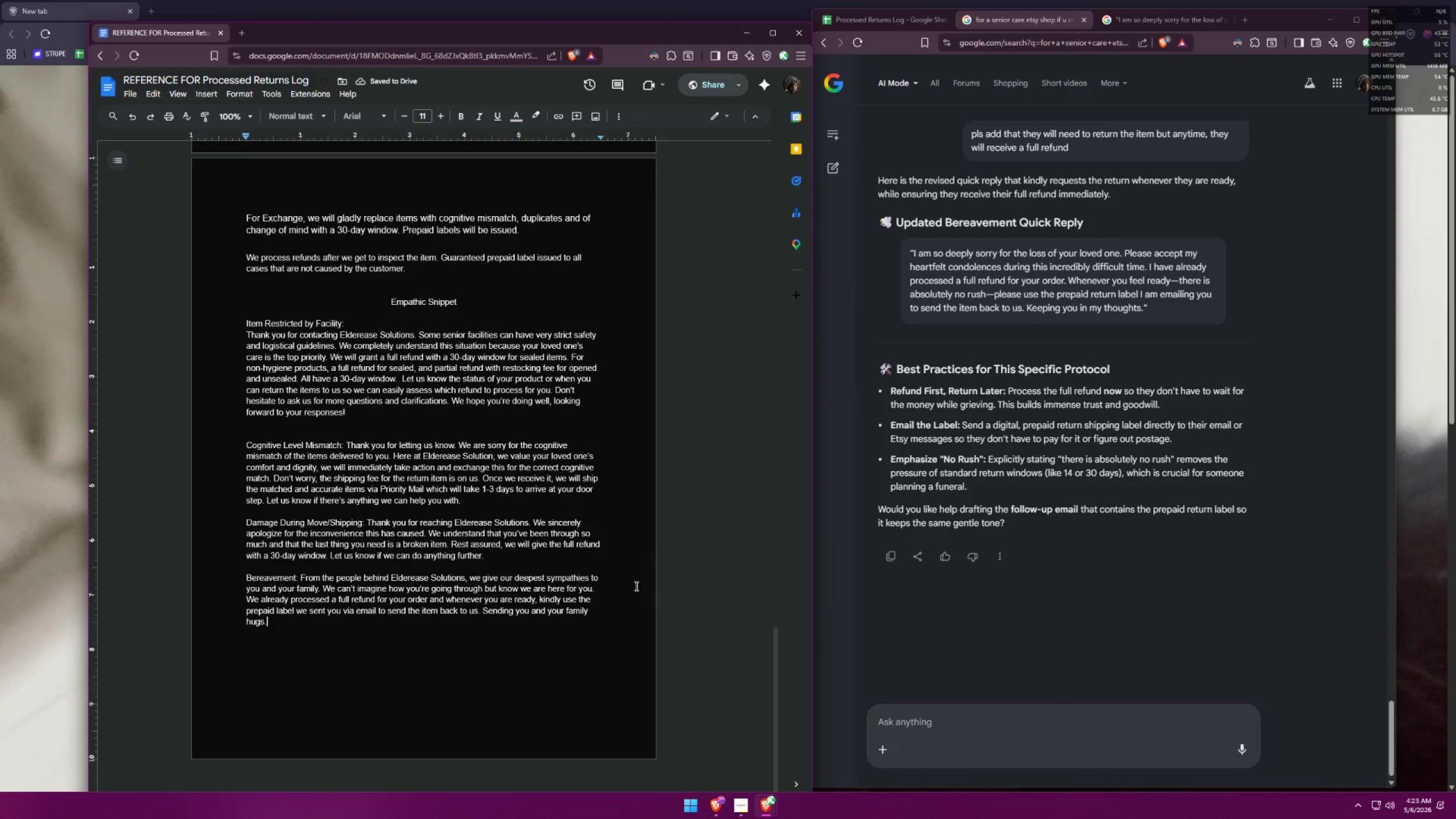 
left_click([505, 609])
 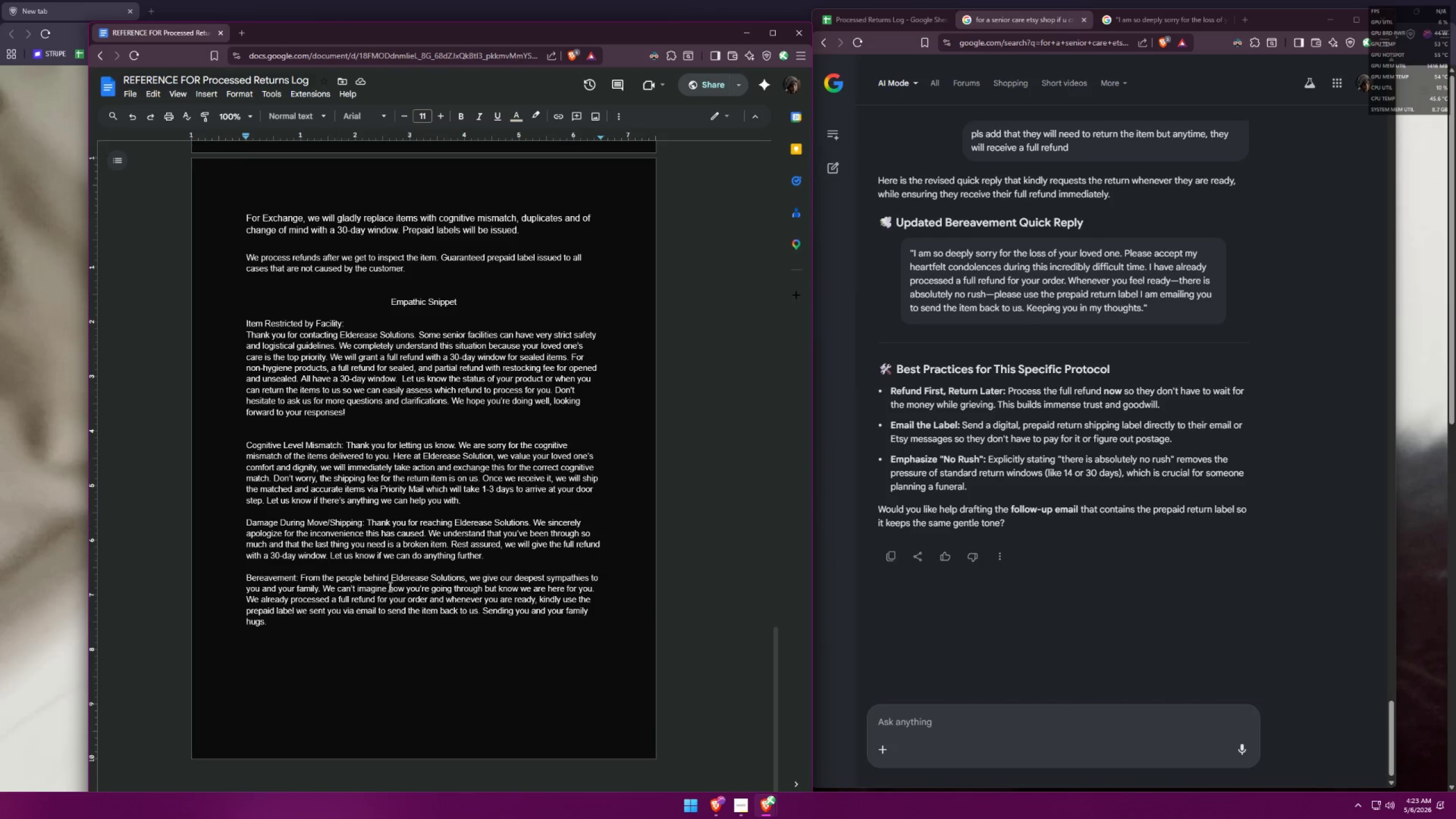 
wait(10.91)
 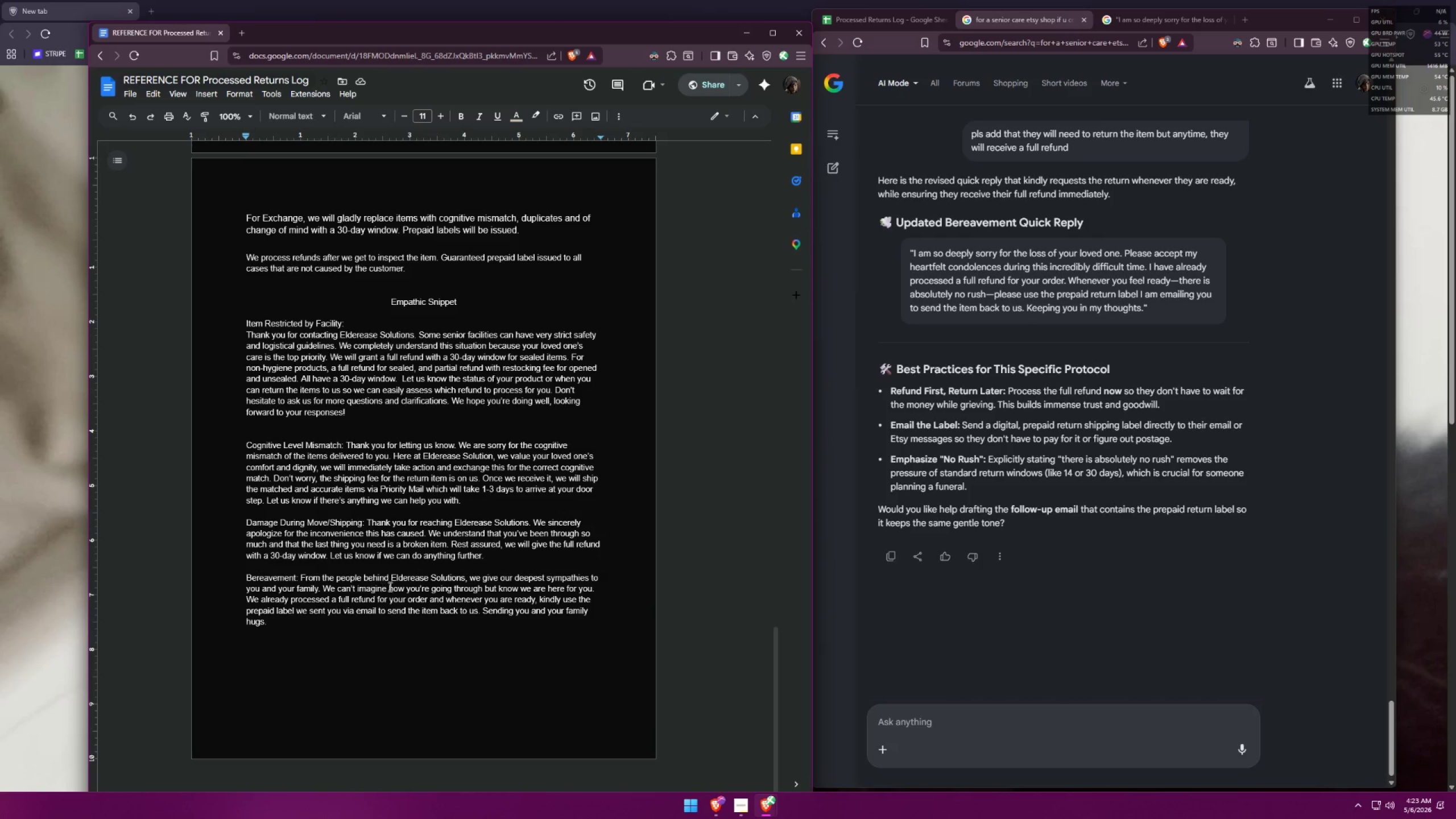 
left_click([599, 592])
 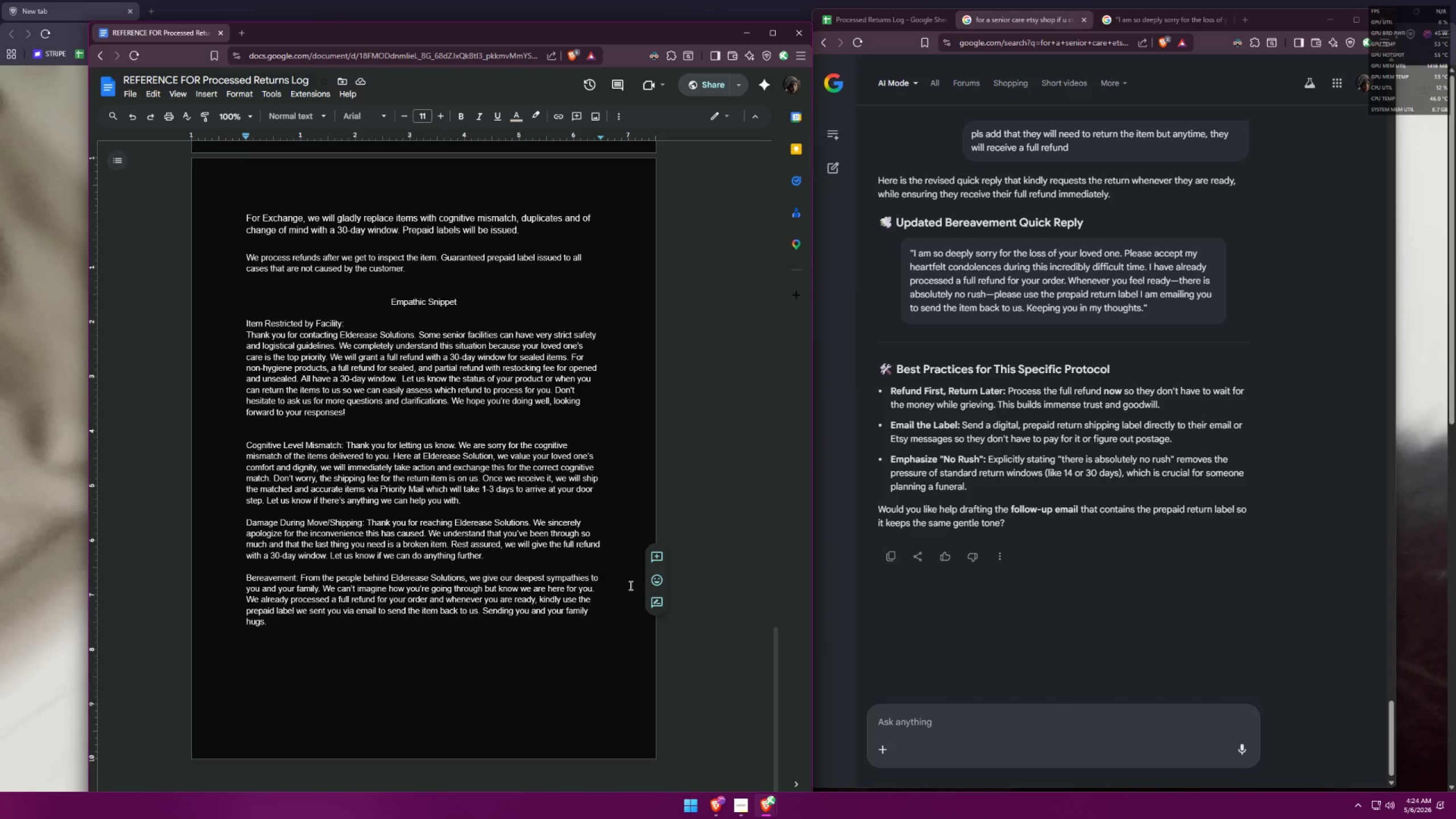 
type(Thank you for letting use know that the i)
key(Backspace)
type(item is stea)
key(Backspace)
key(Backspace)
type(ill unopend and sealed, )
 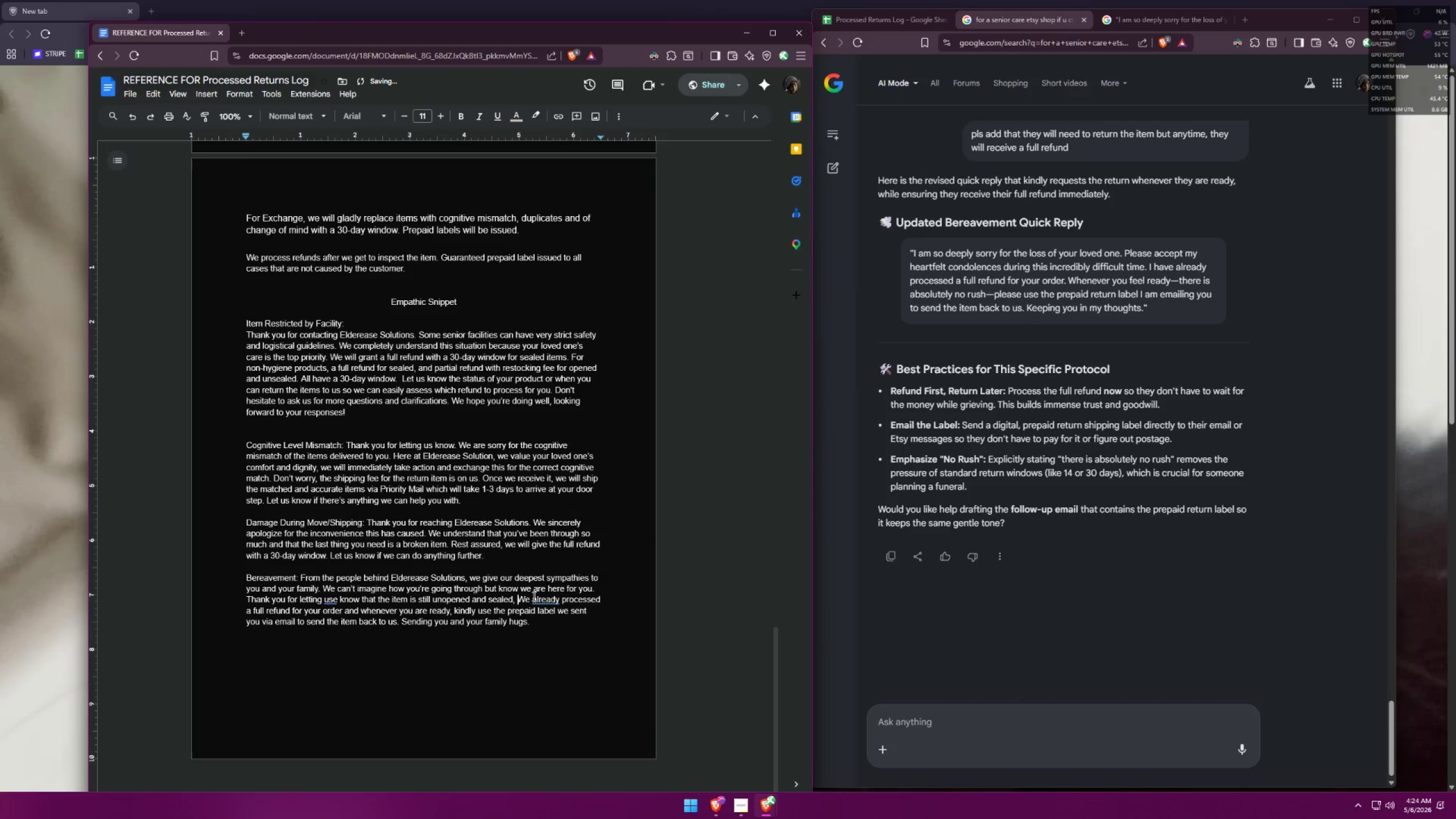 
left_click([526, 598])
 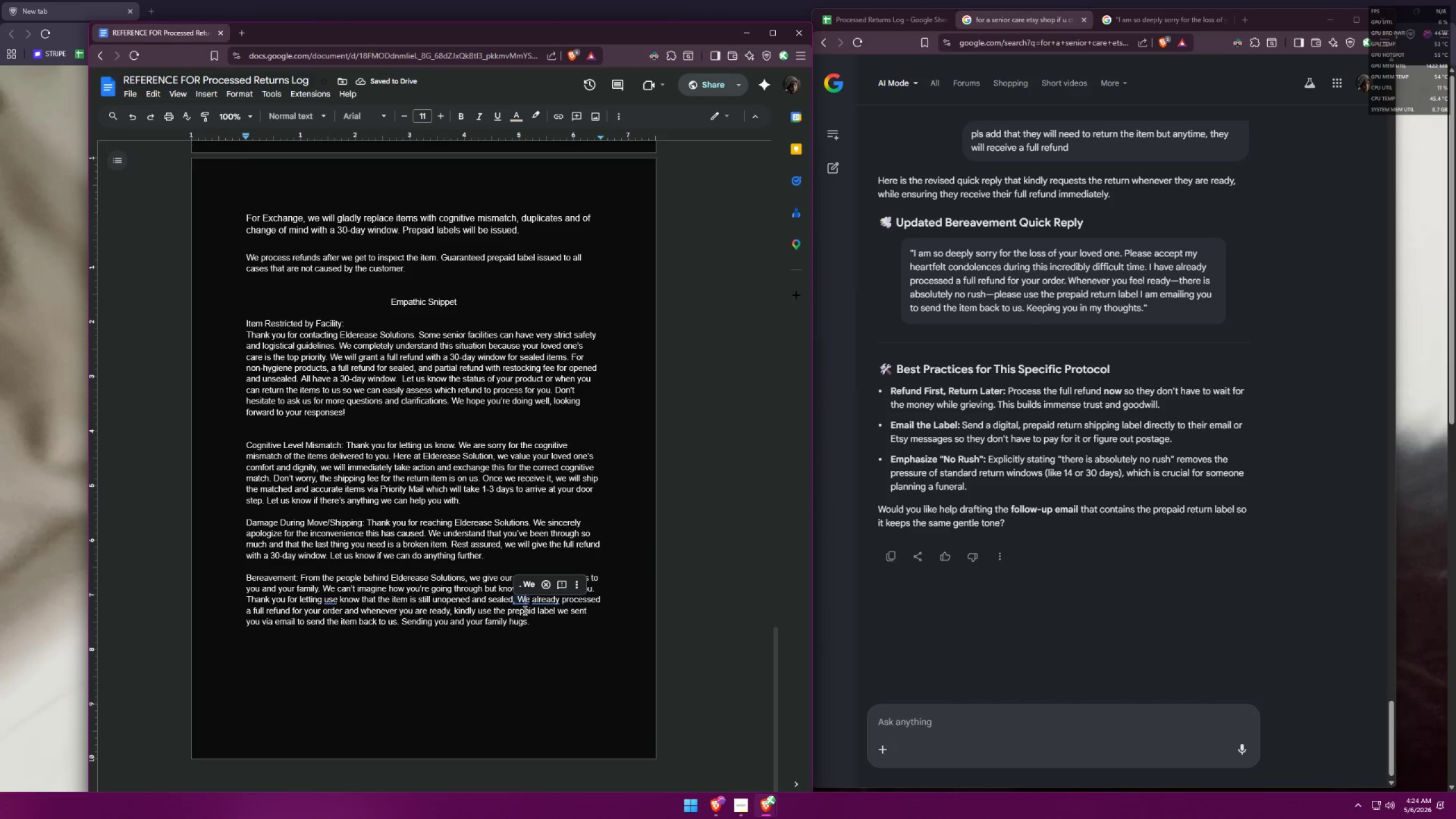 
double_click([525, 596])
 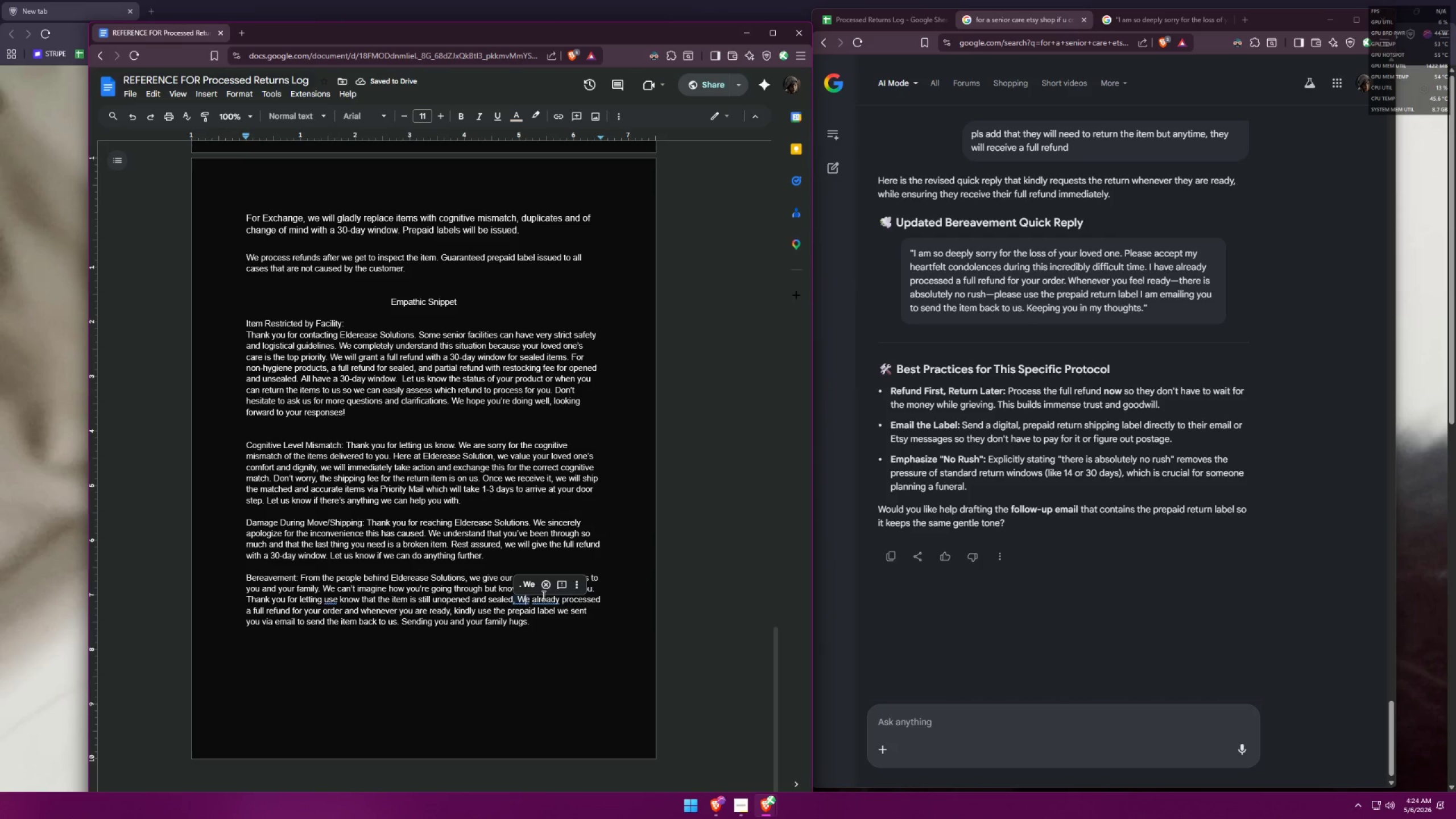 
key(Backspace)
 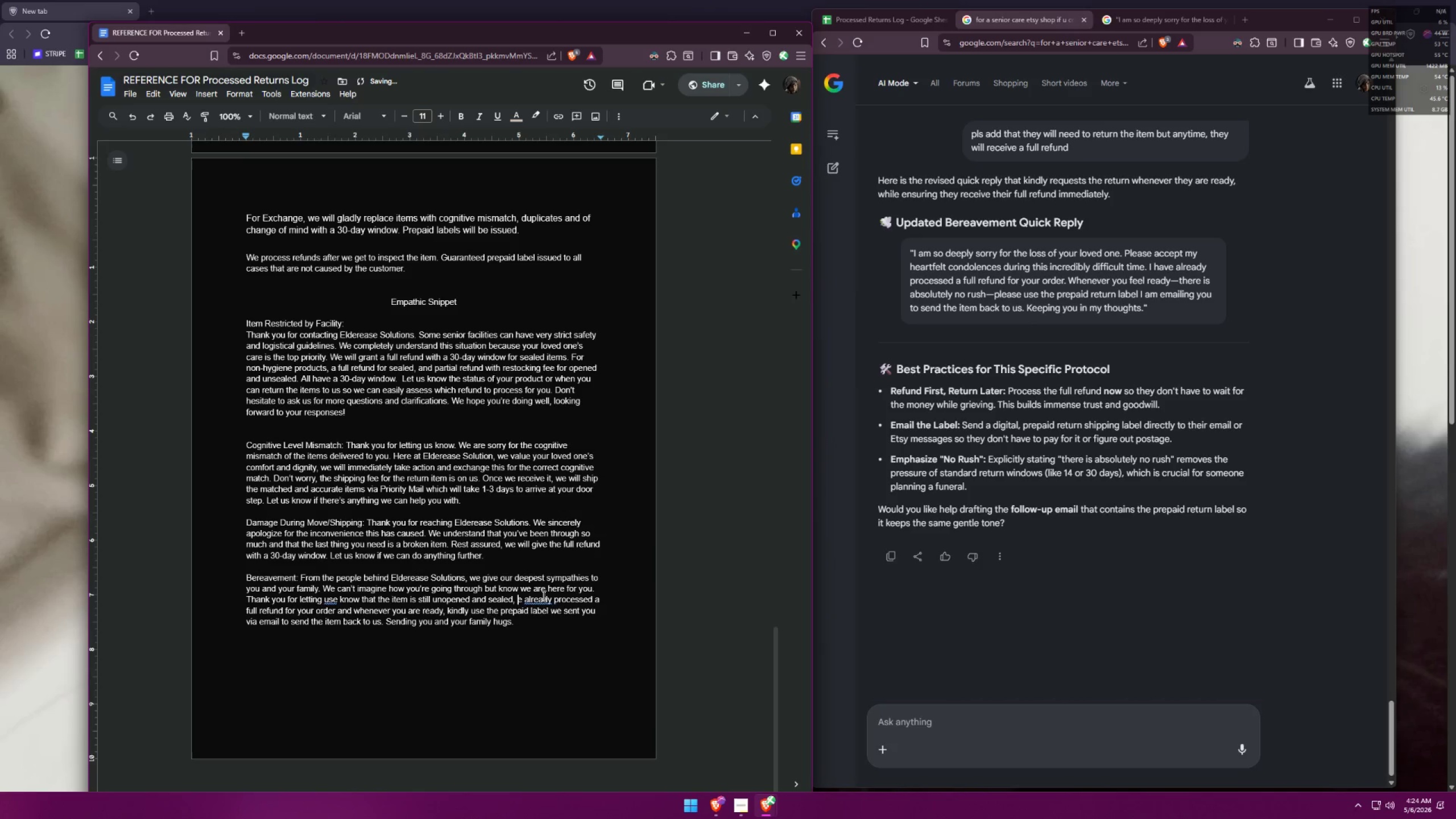 
key(W)
 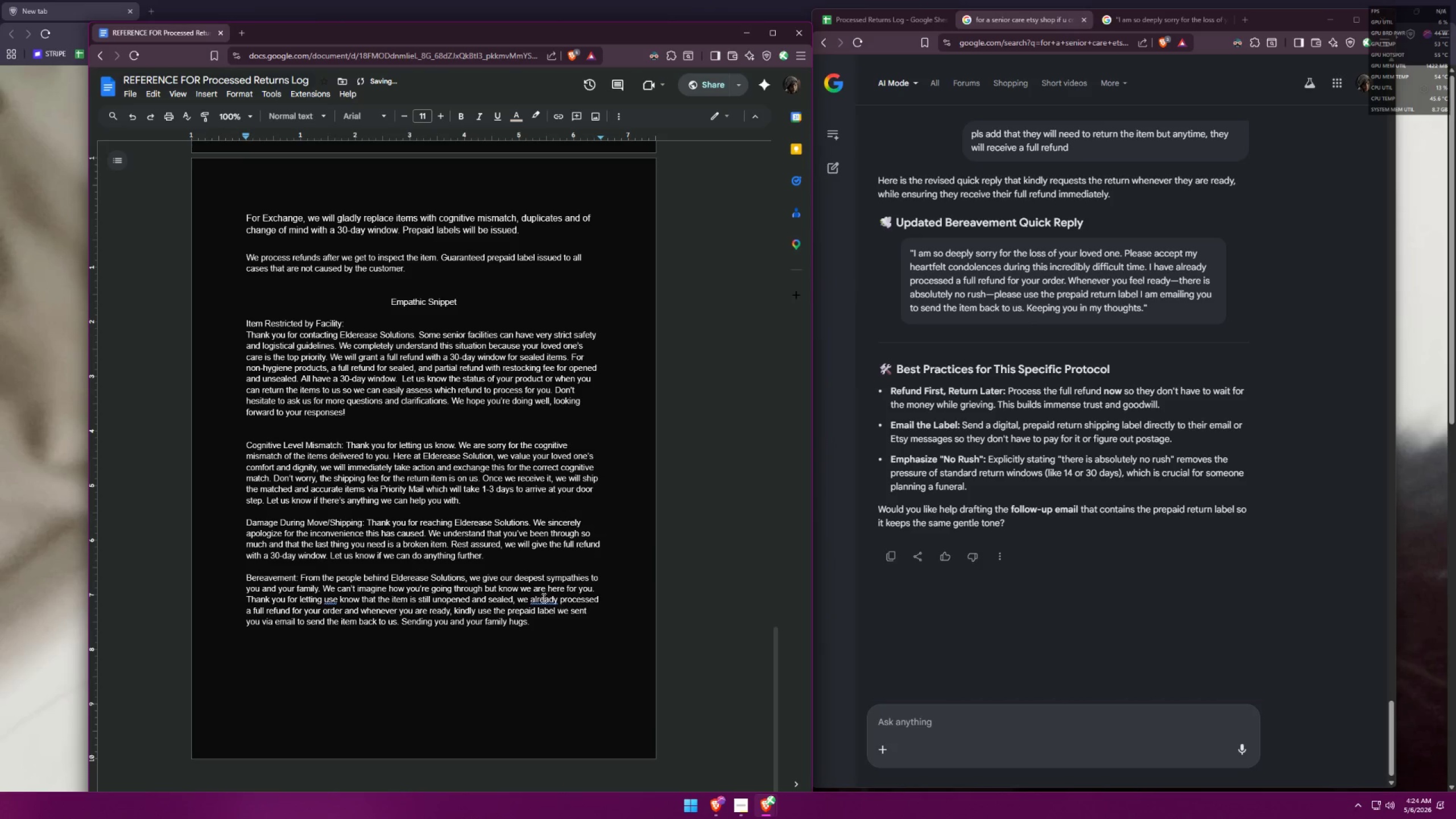 
left_click([545, 657])
 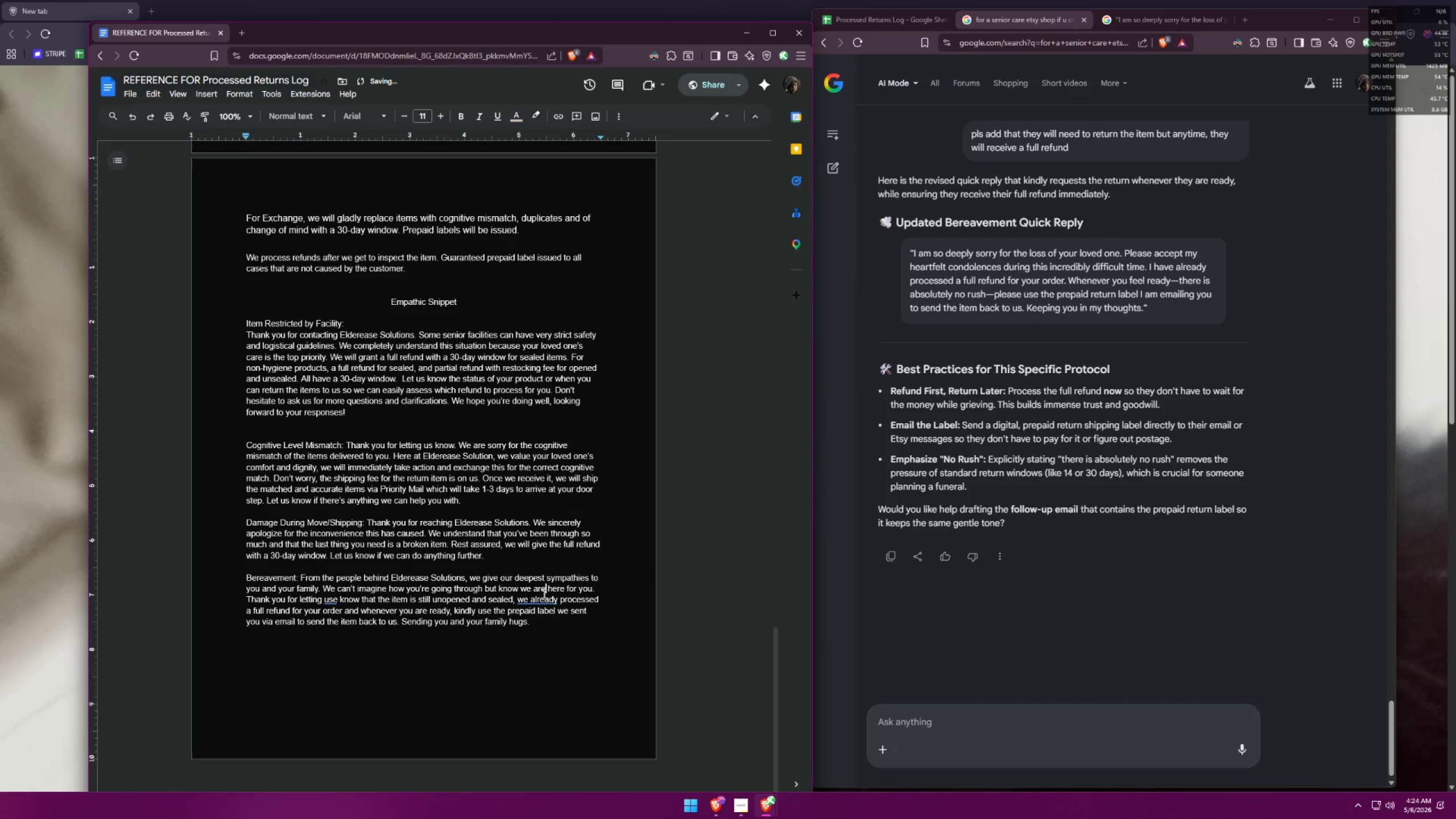 
double_click([535, 598])
 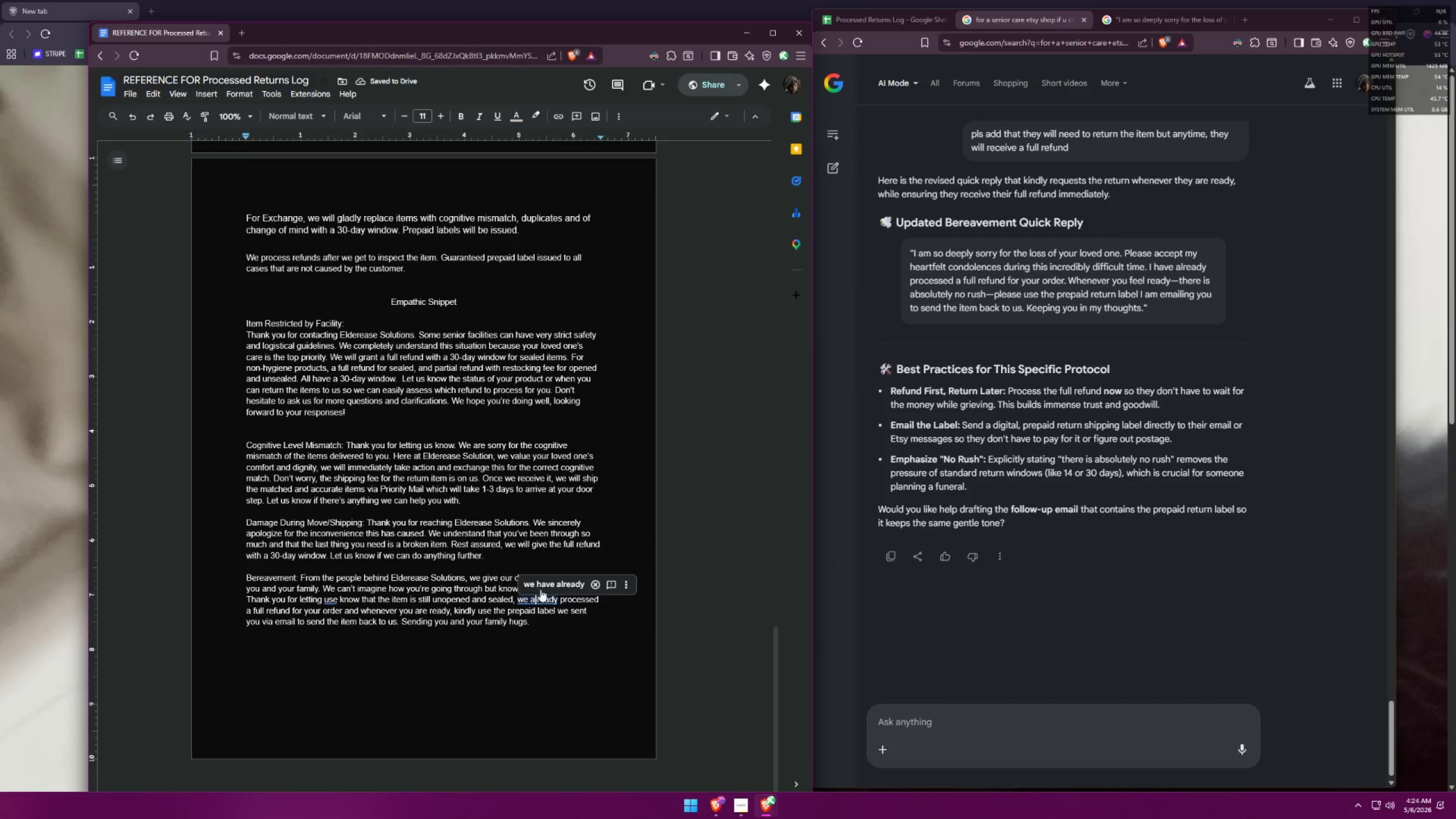 
left_click([547, 584])
 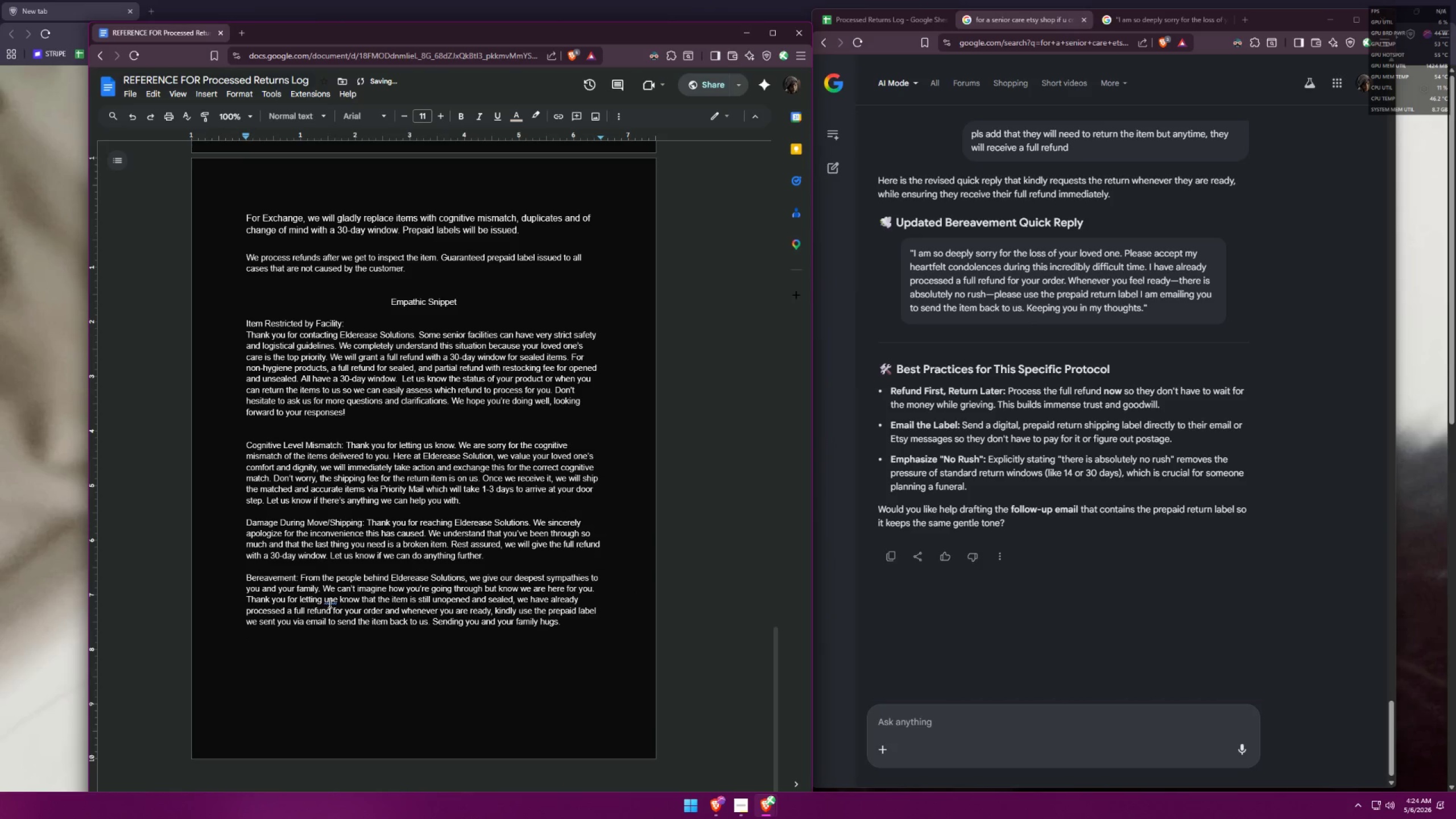 
double_click([336, 590])
 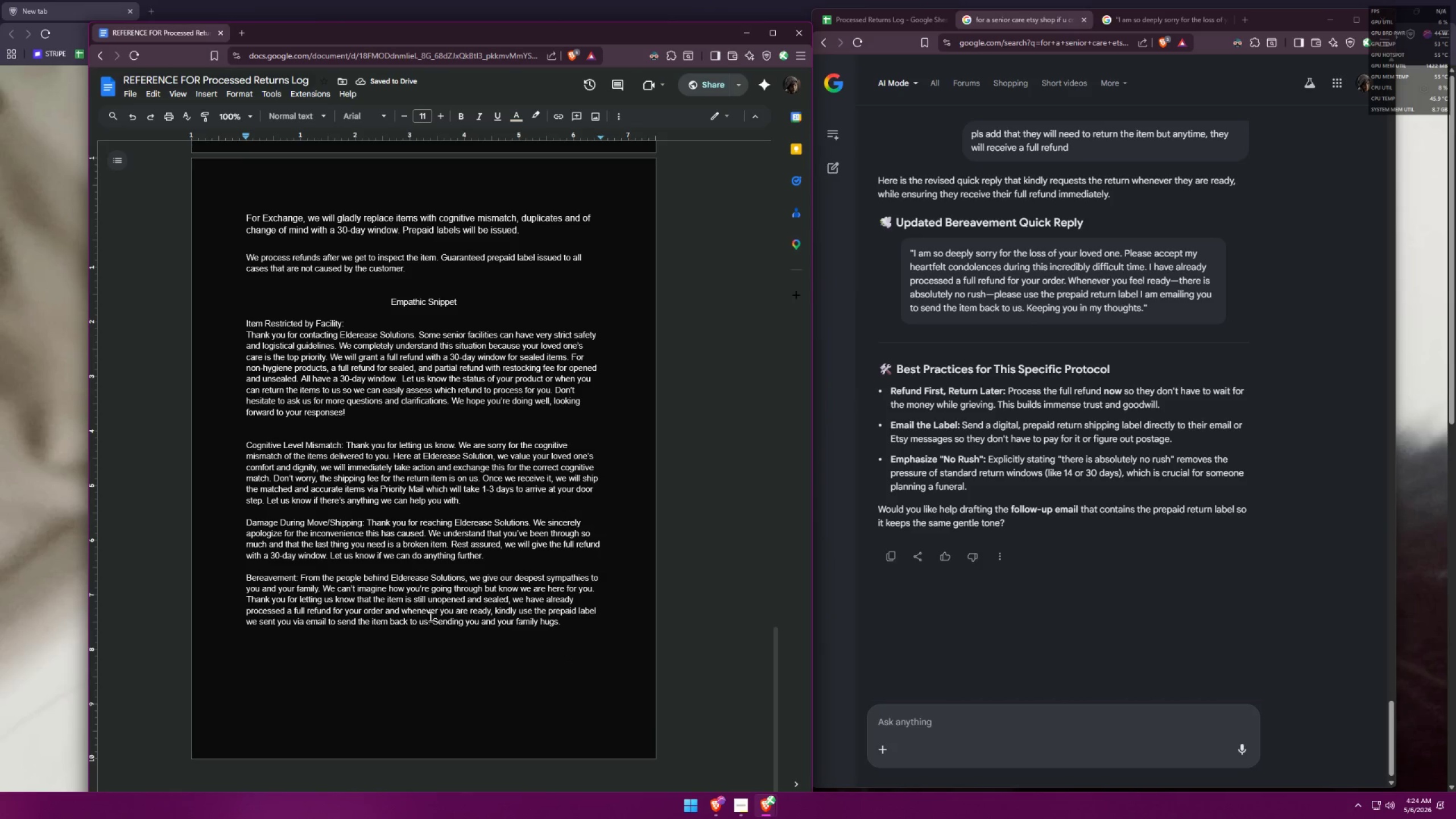 
wait(6.47)
 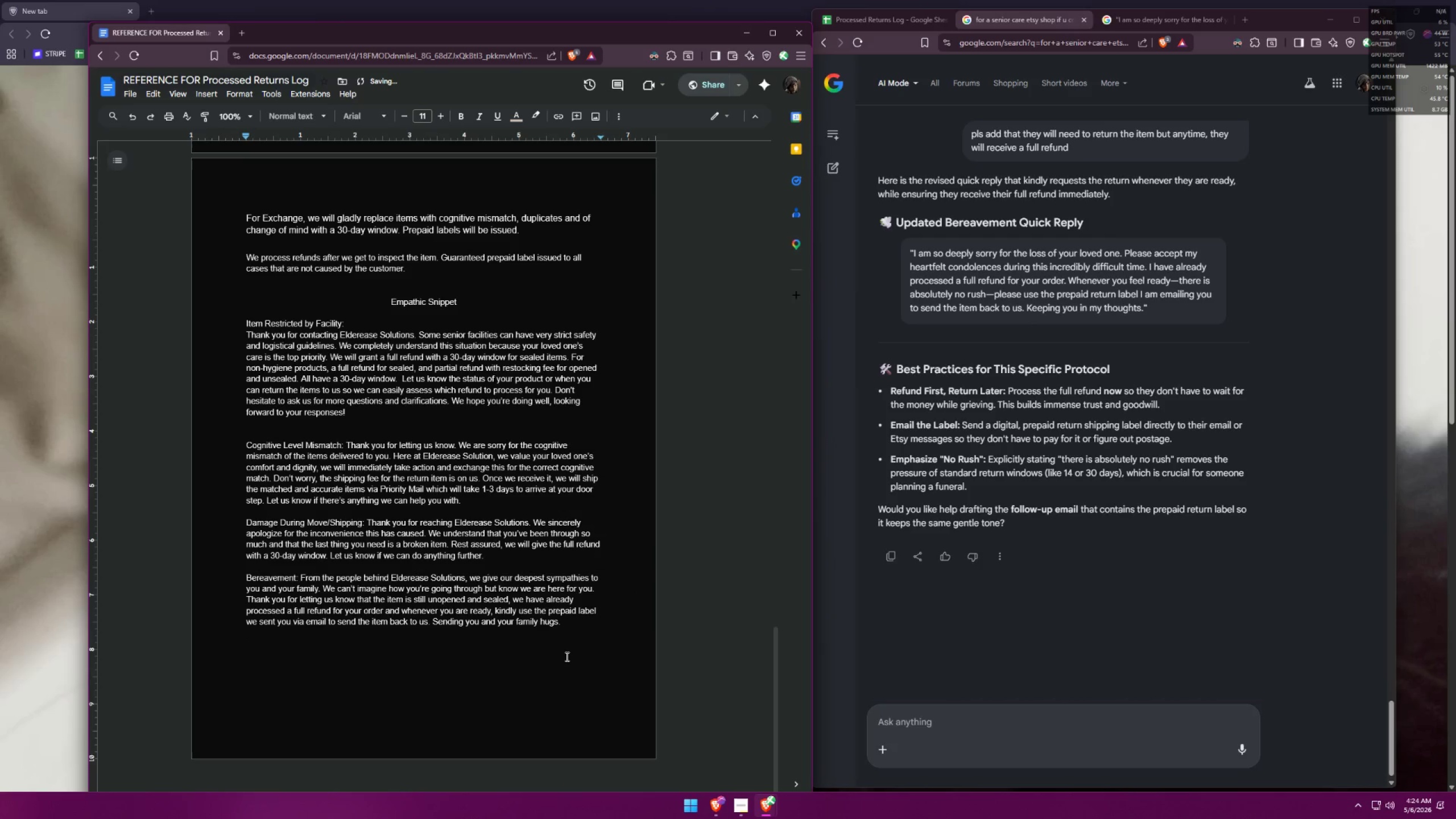 
left_click_drag(start_coordinate=[387, 613], to_coordinate=[333, 613])
 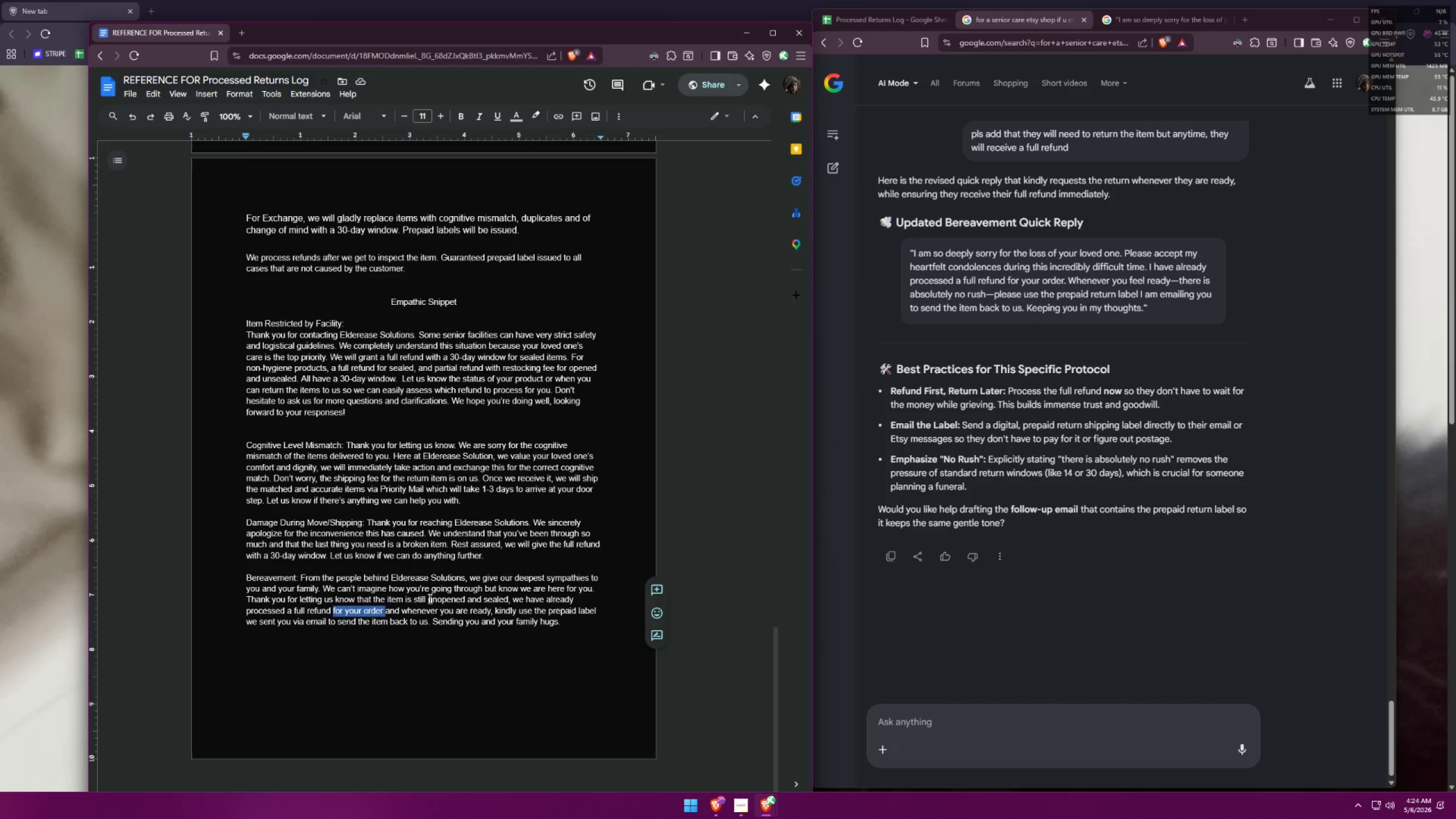 
key(Backspace)
type(with a 30-day window )
 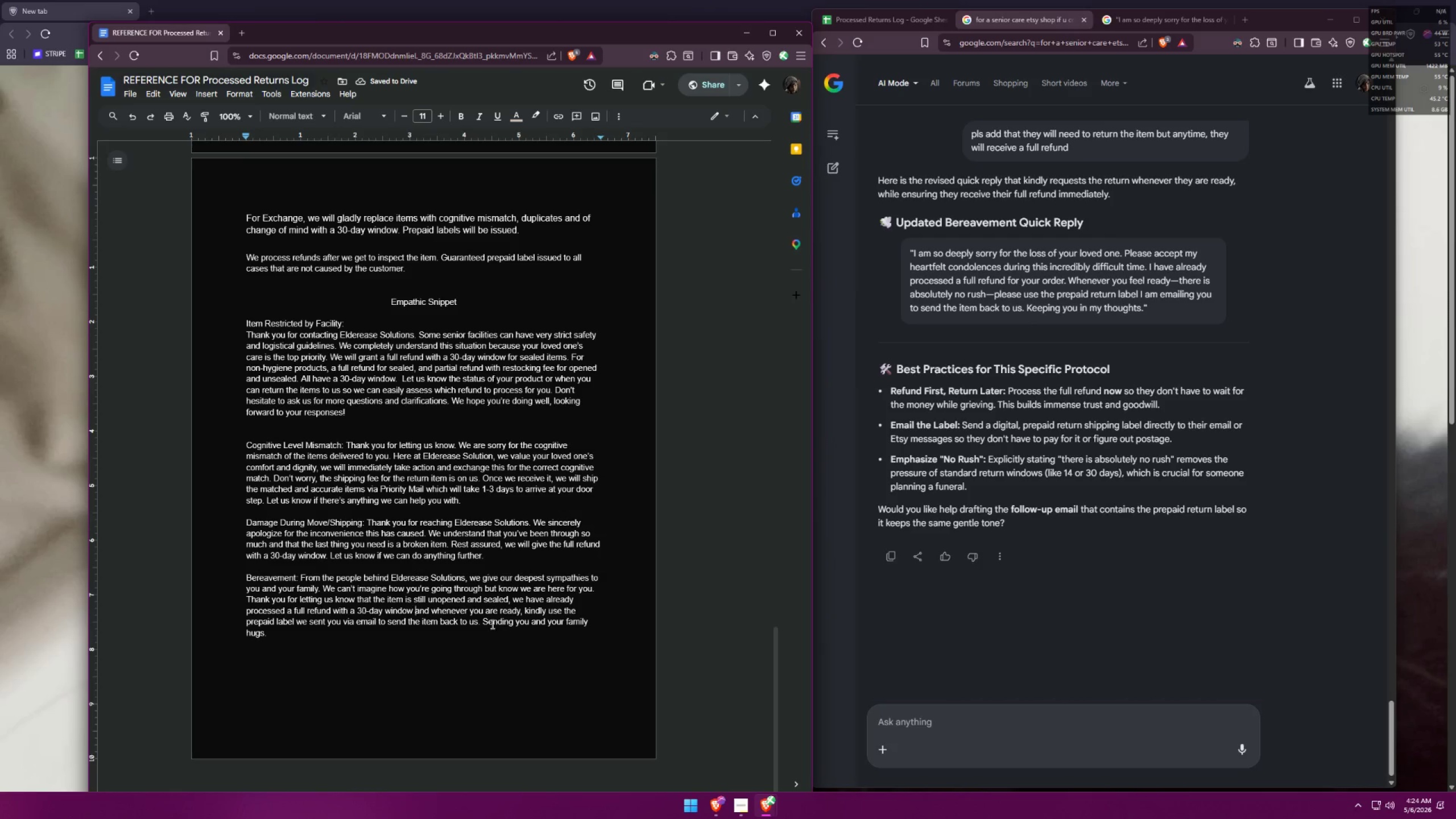 
wait(6.69)
 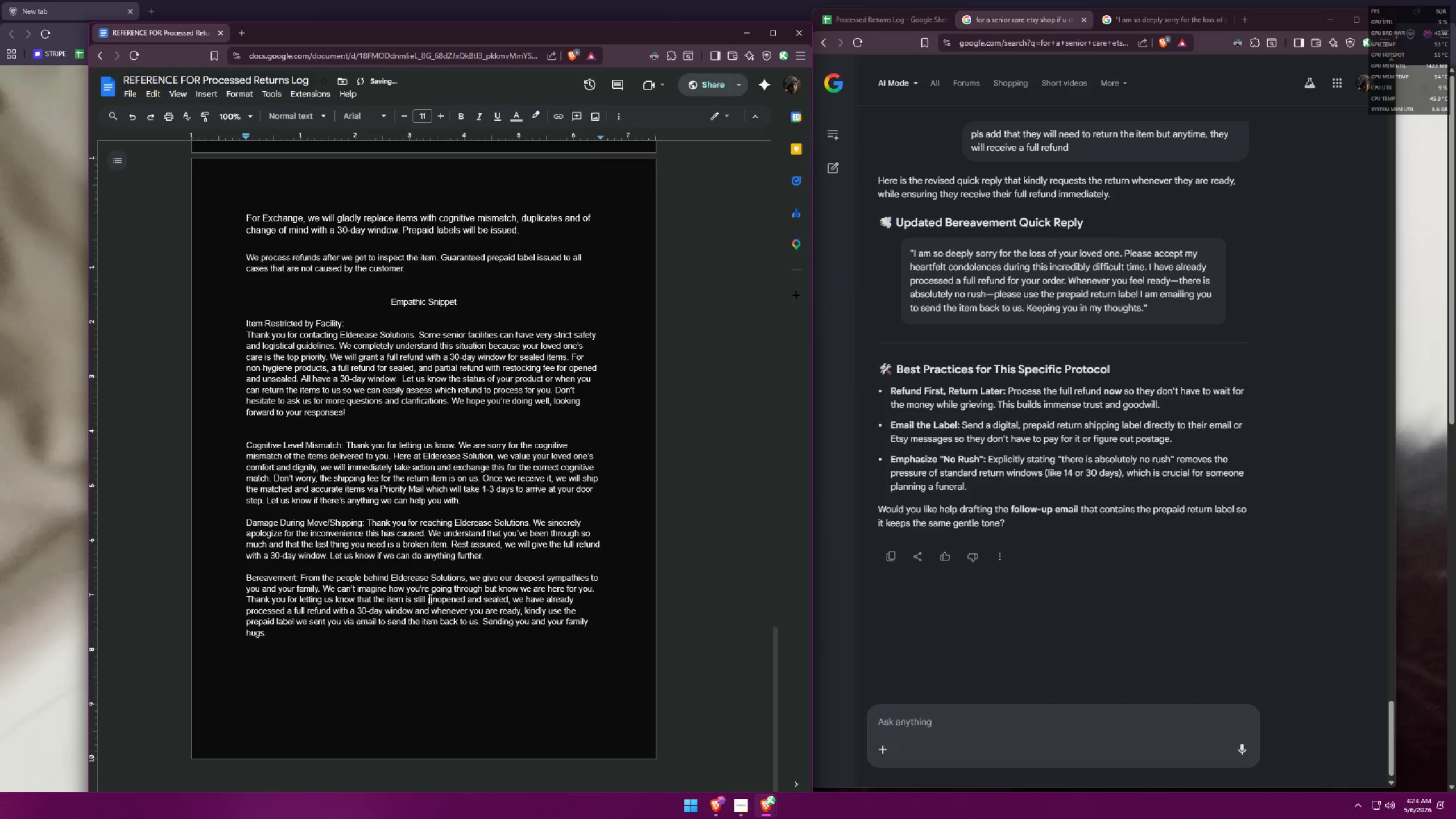 
left_click_drag(start_coordinate=[420, 613], to_coordinate=[411, 613])
 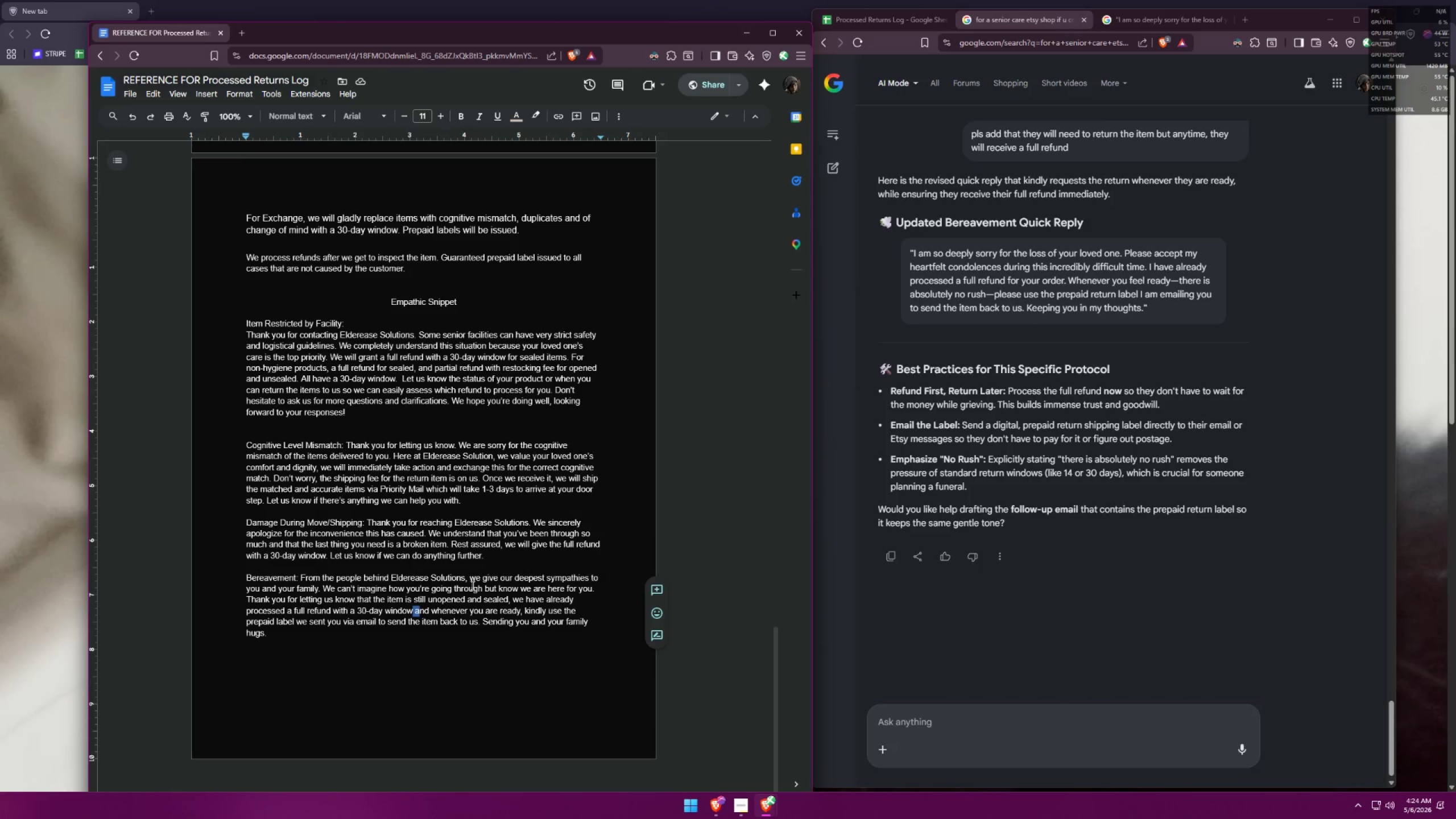 
key(Backspace)
 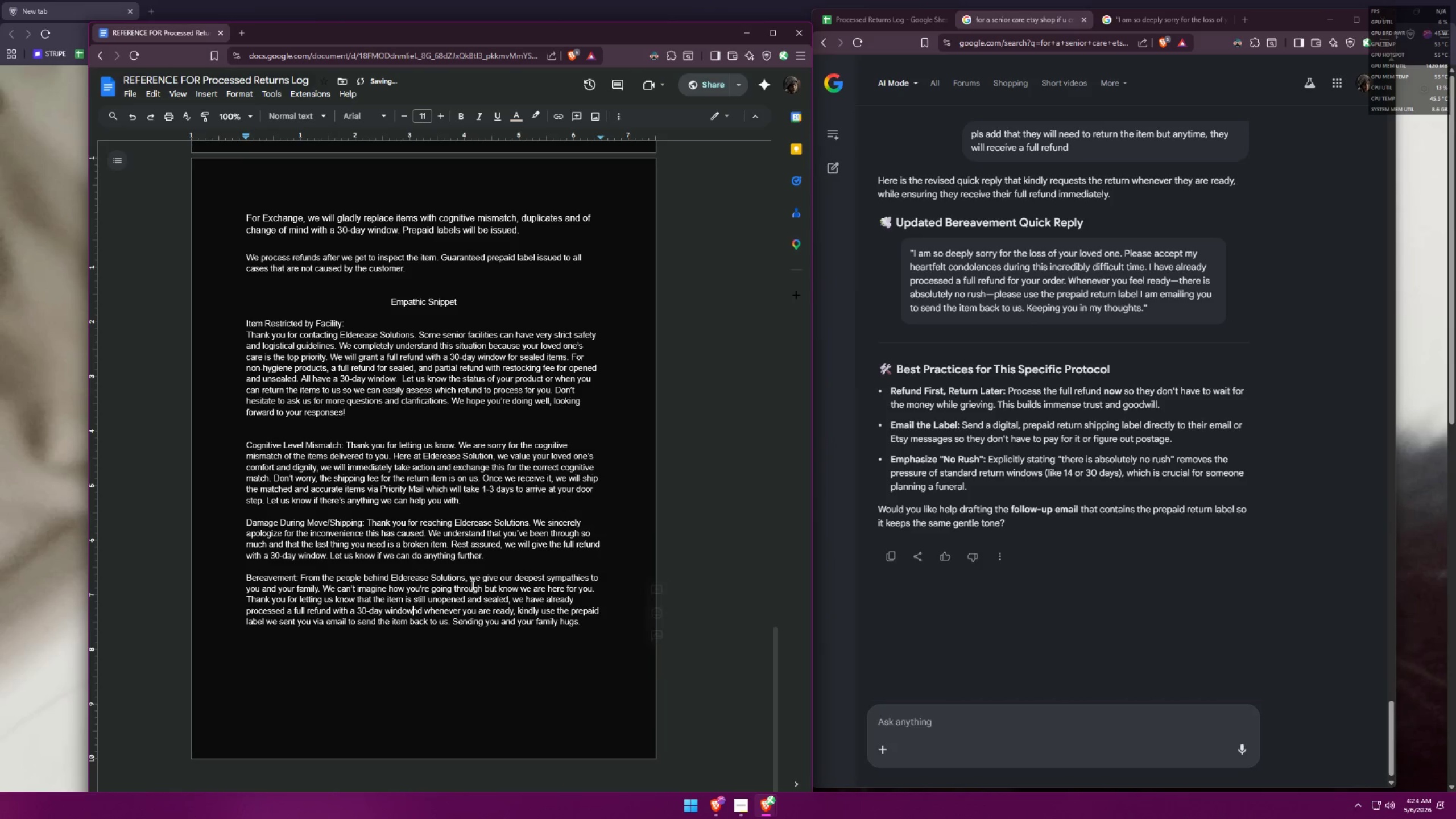 
key(Period)
 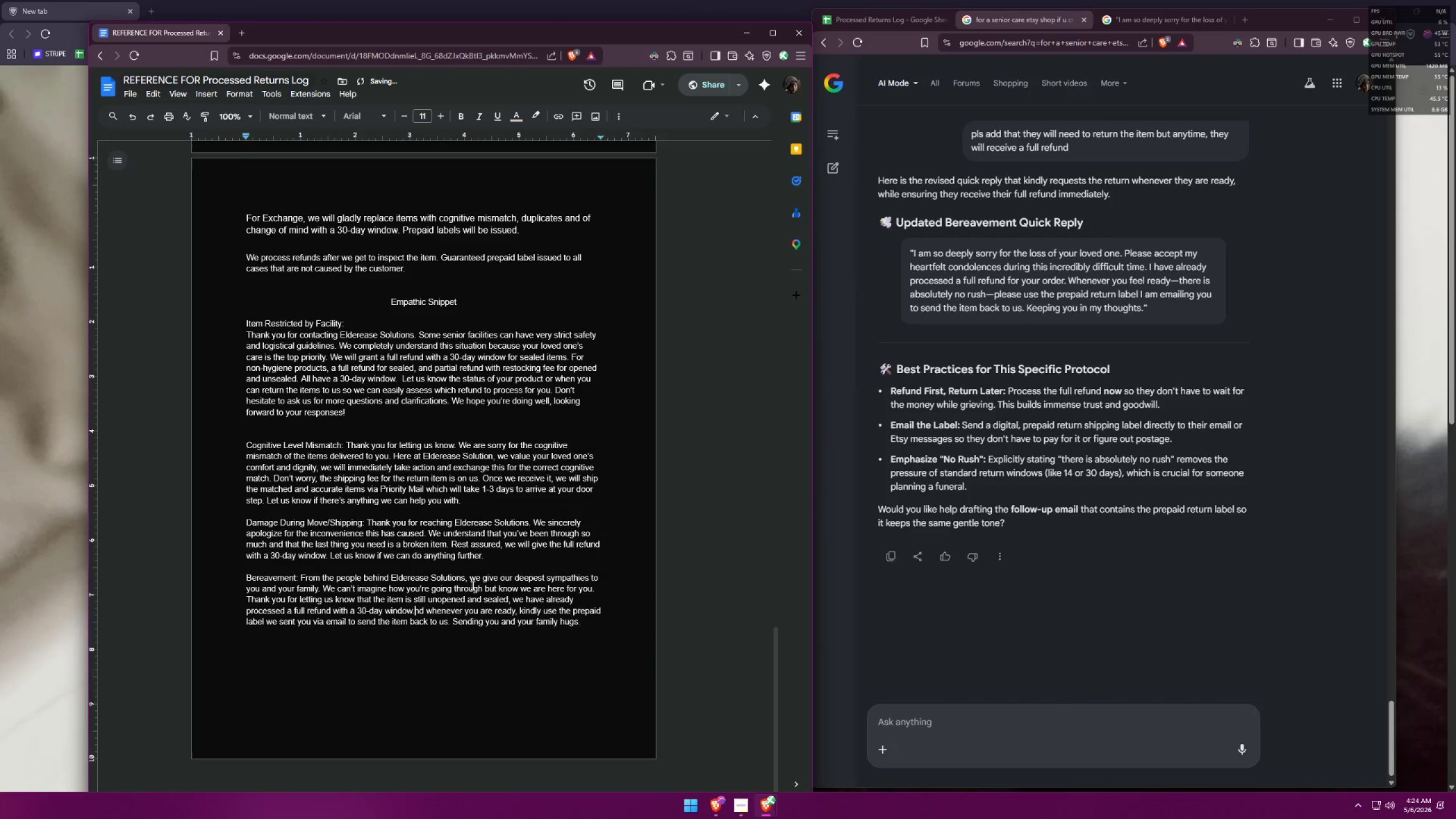 
key(Space)
 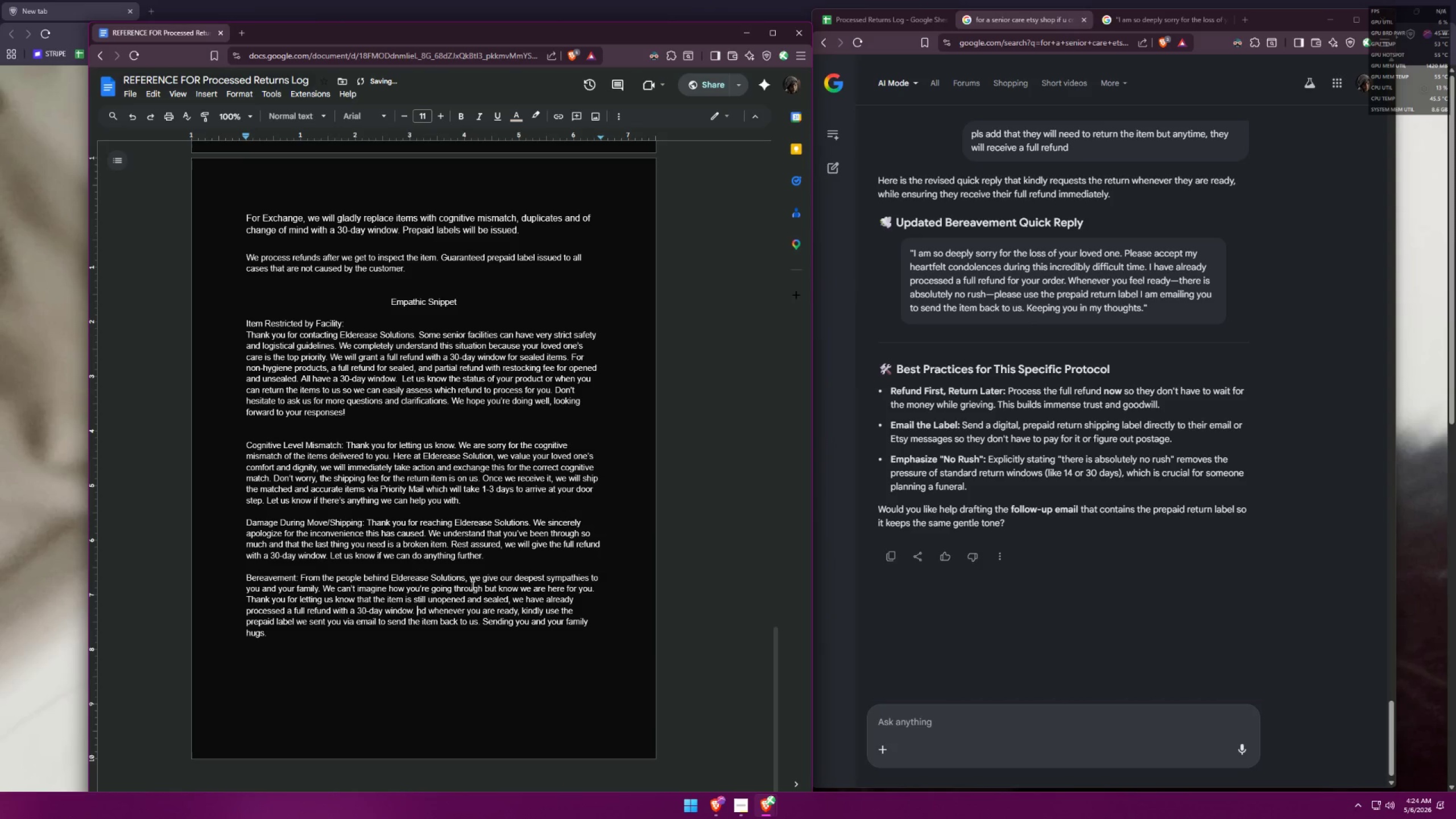 
key(Shift+ShiftLeft)
 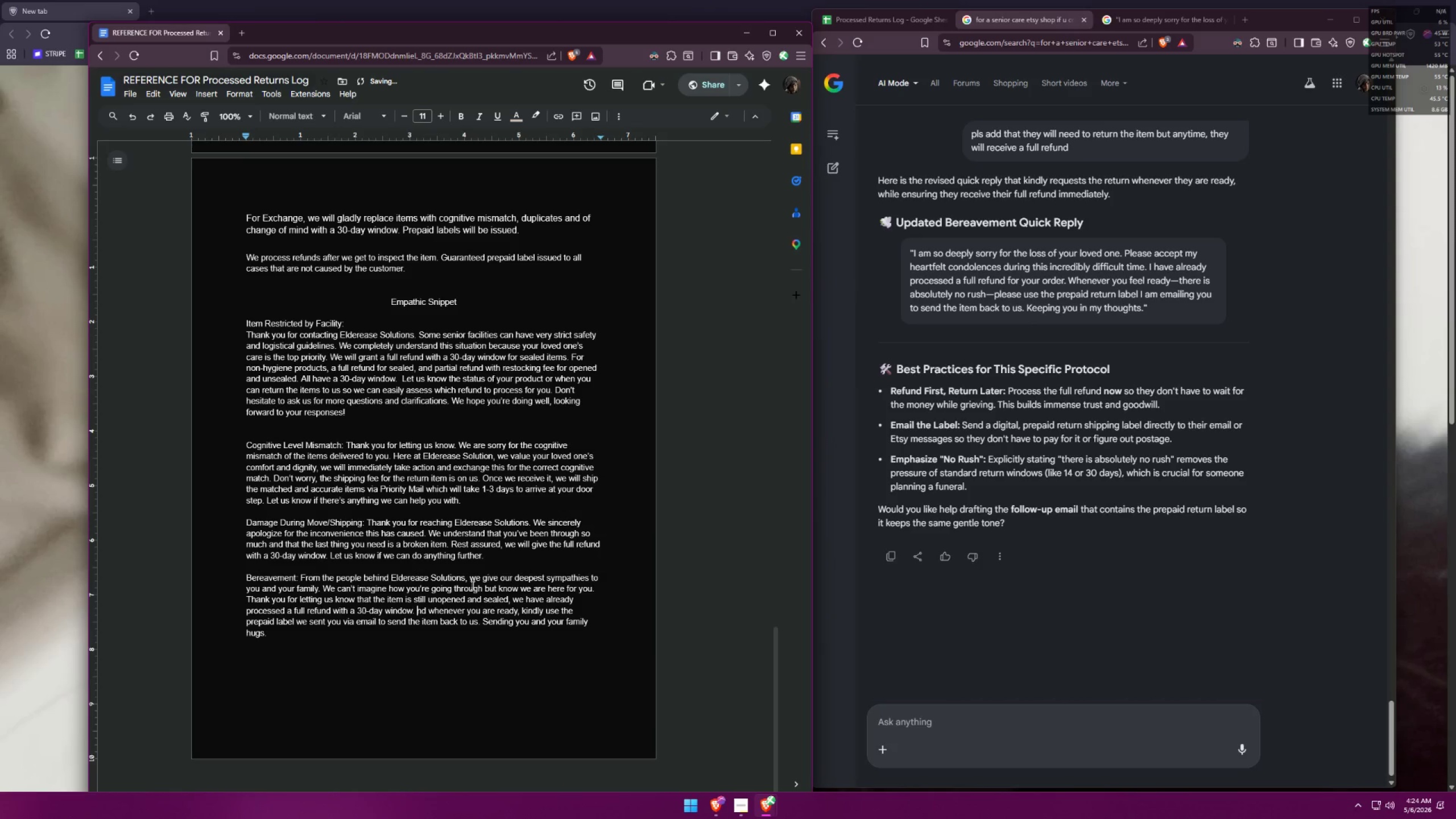 
key(Shift+A)
 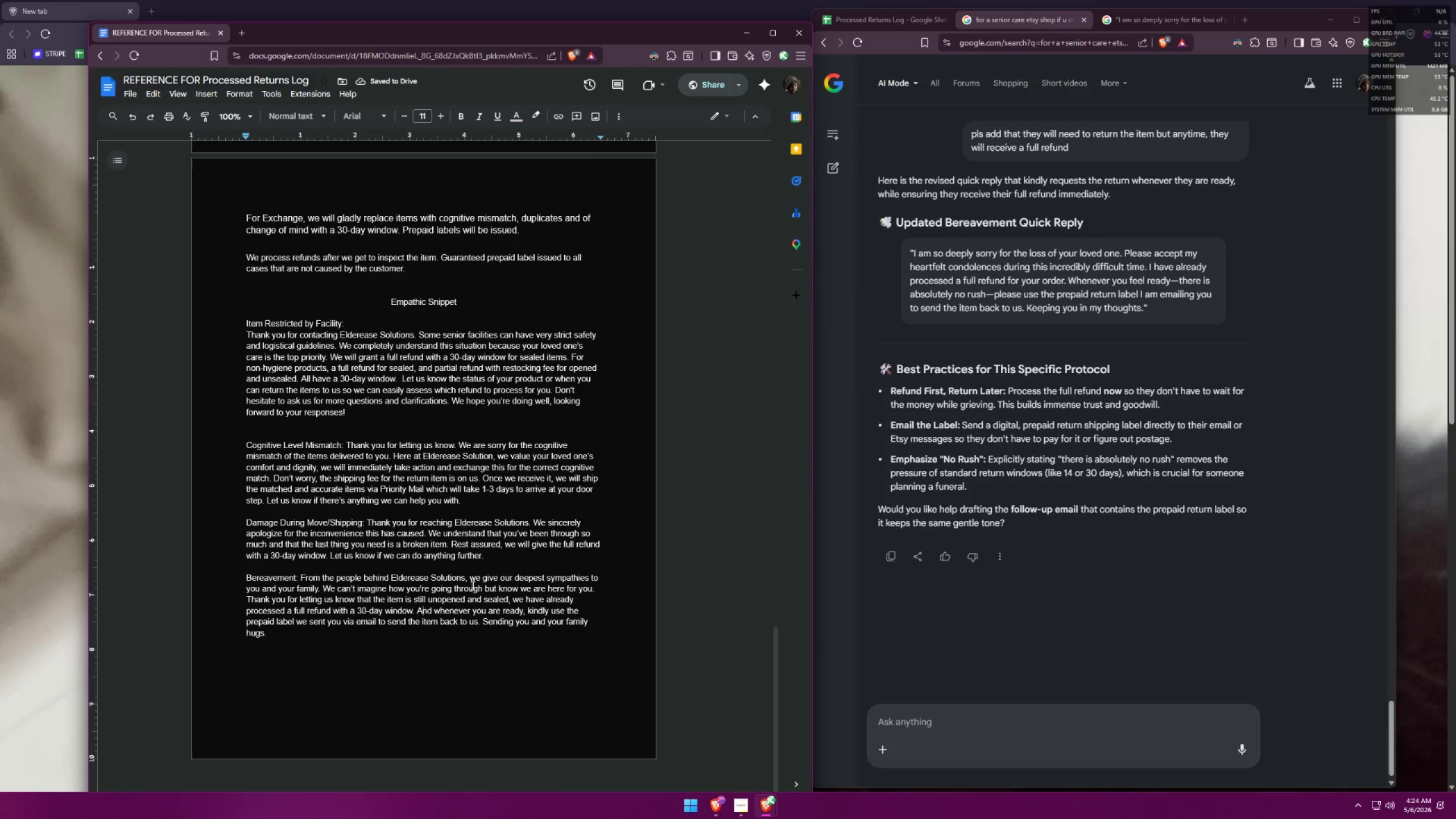 
wait(9.33)
 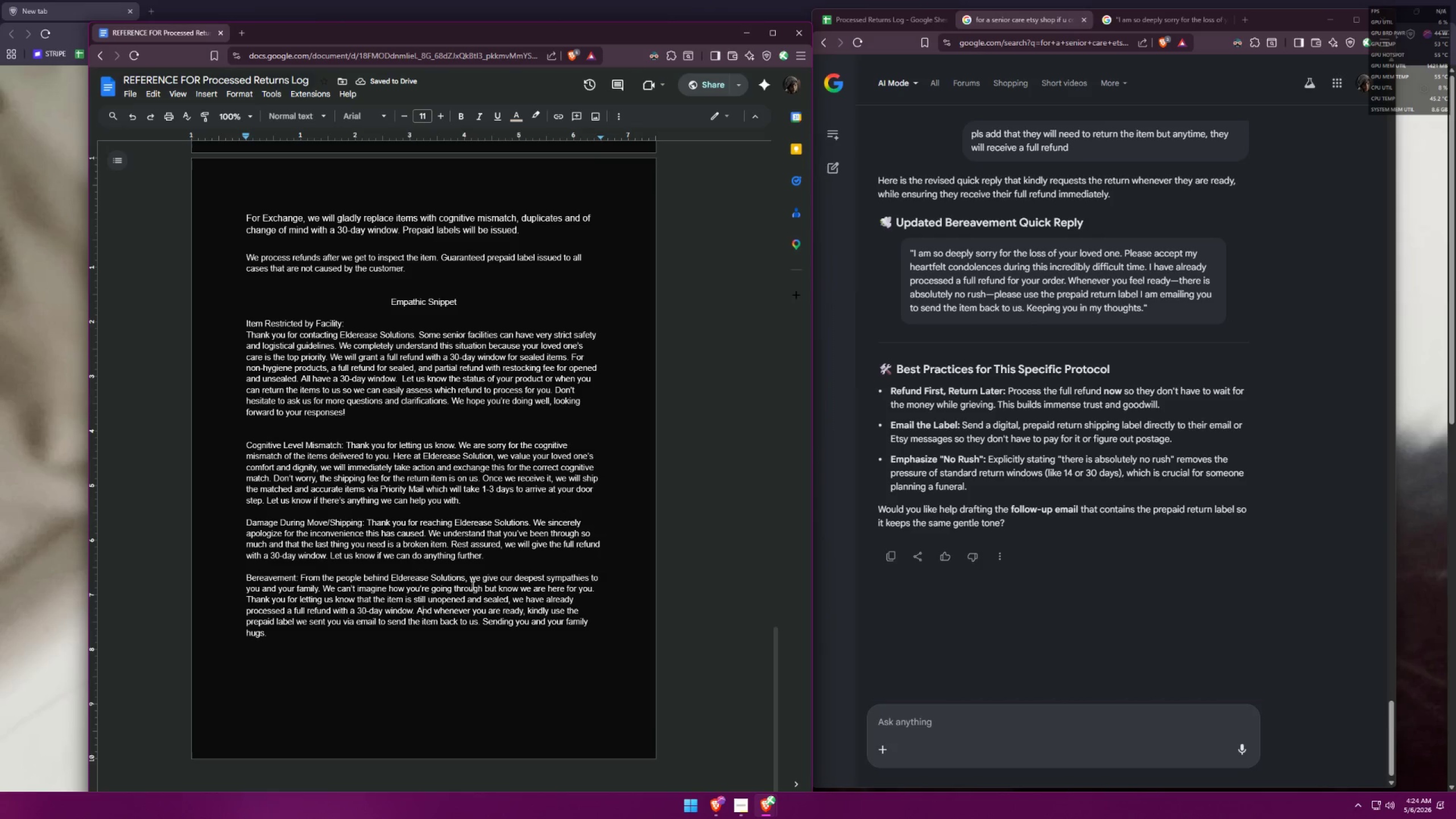 
left_click([481, 624])
 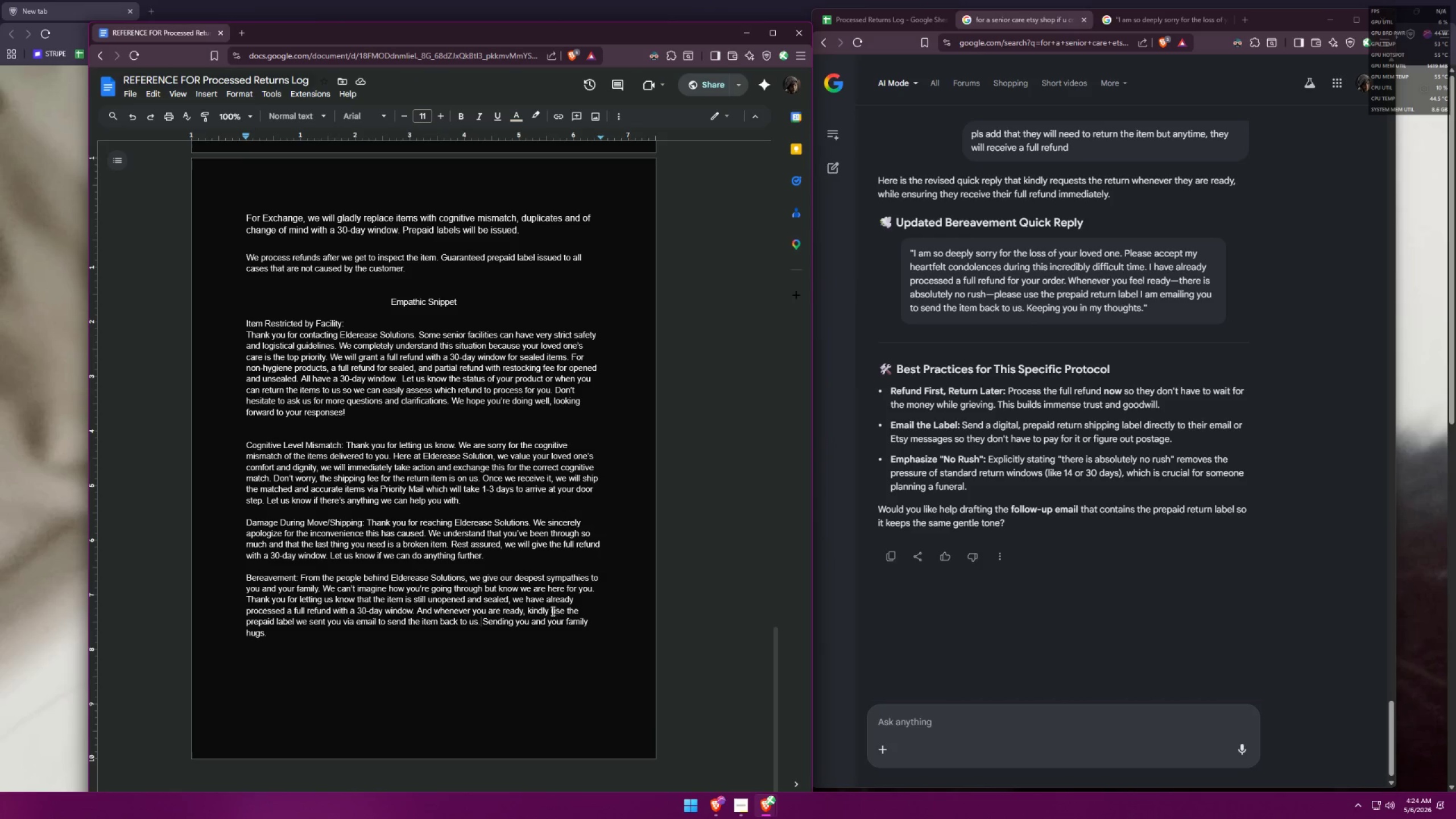 
wait(8.55)
 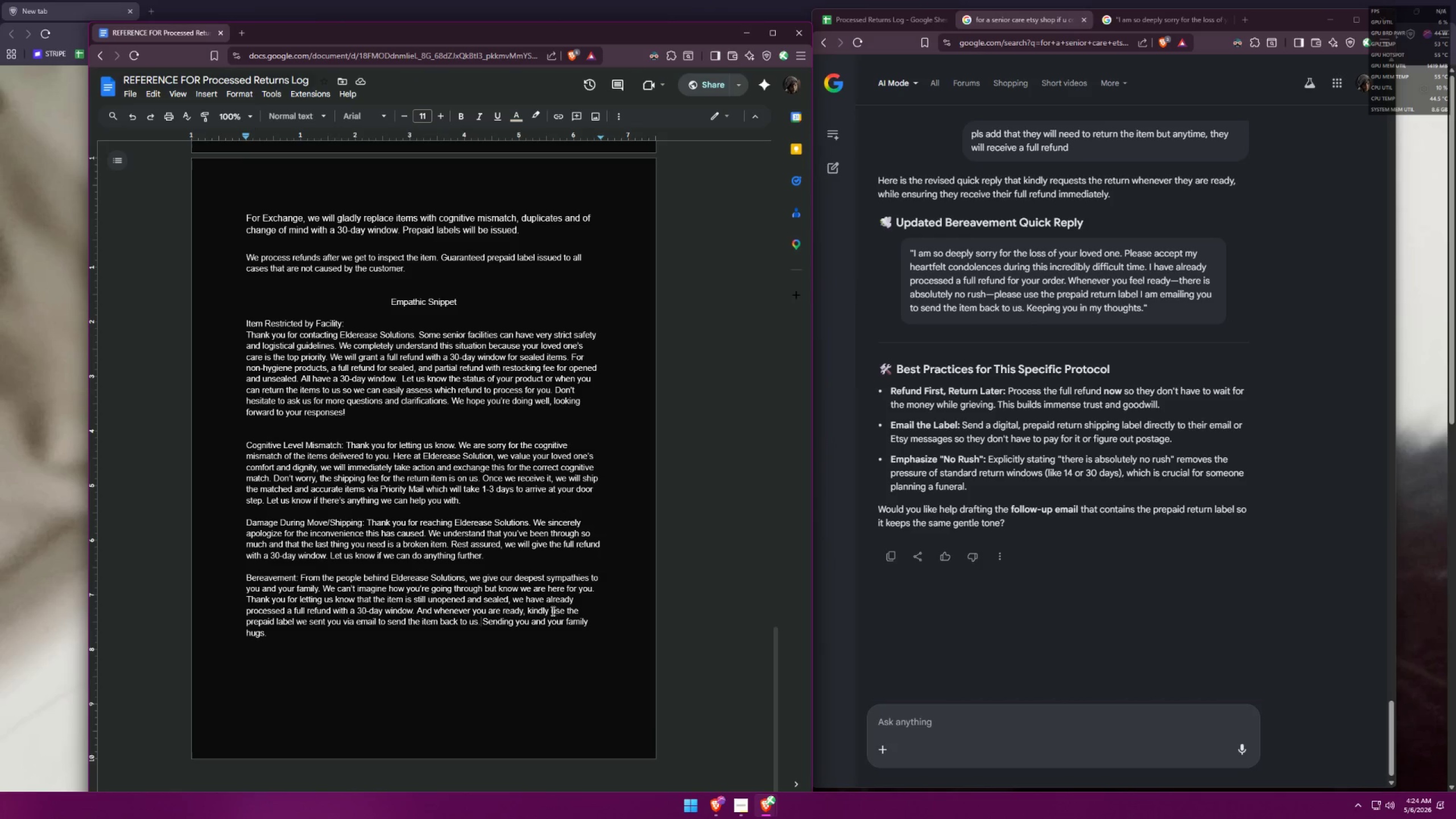 
left_click([528, 610])
 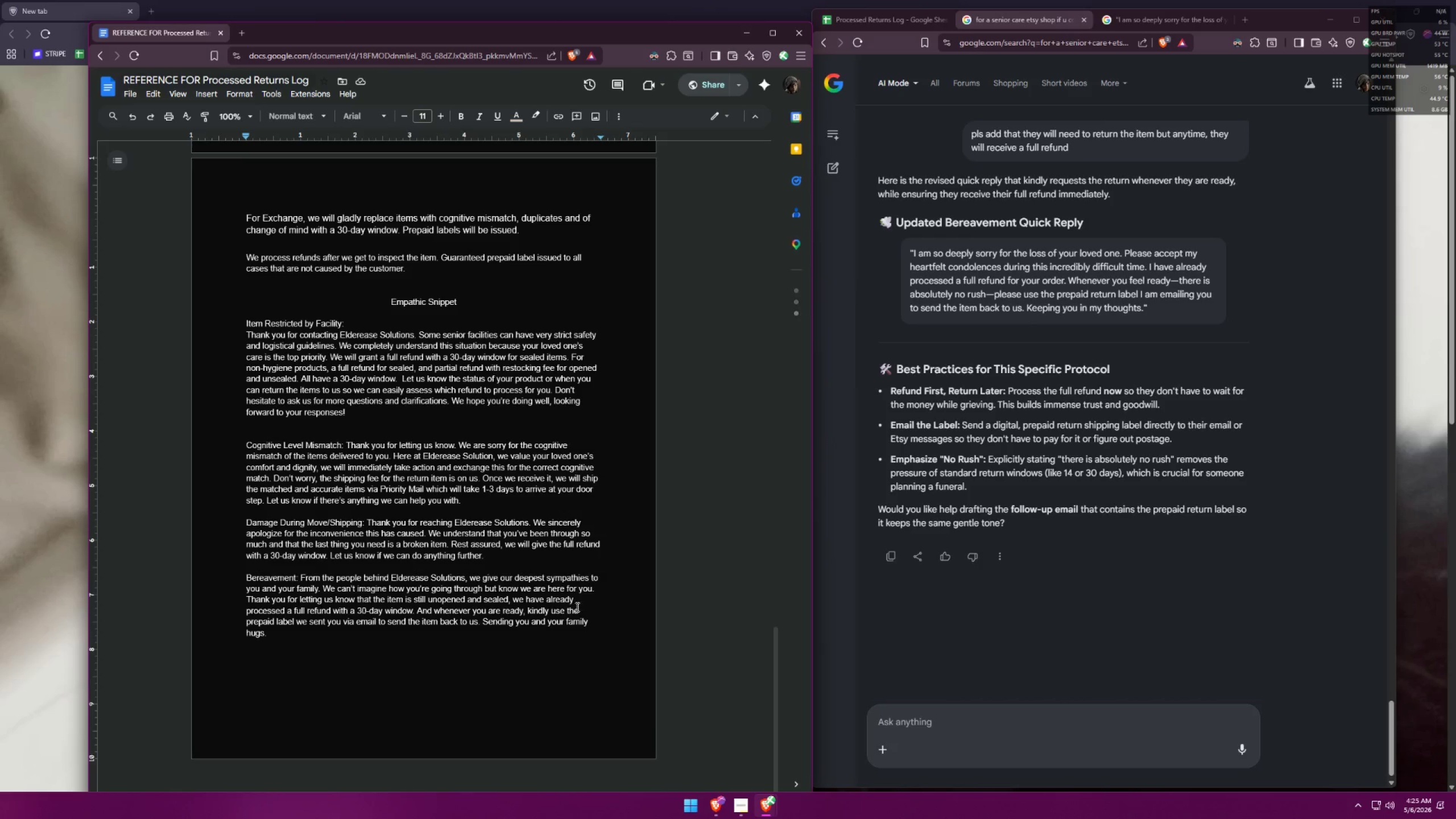 
left_click([482, 621])
 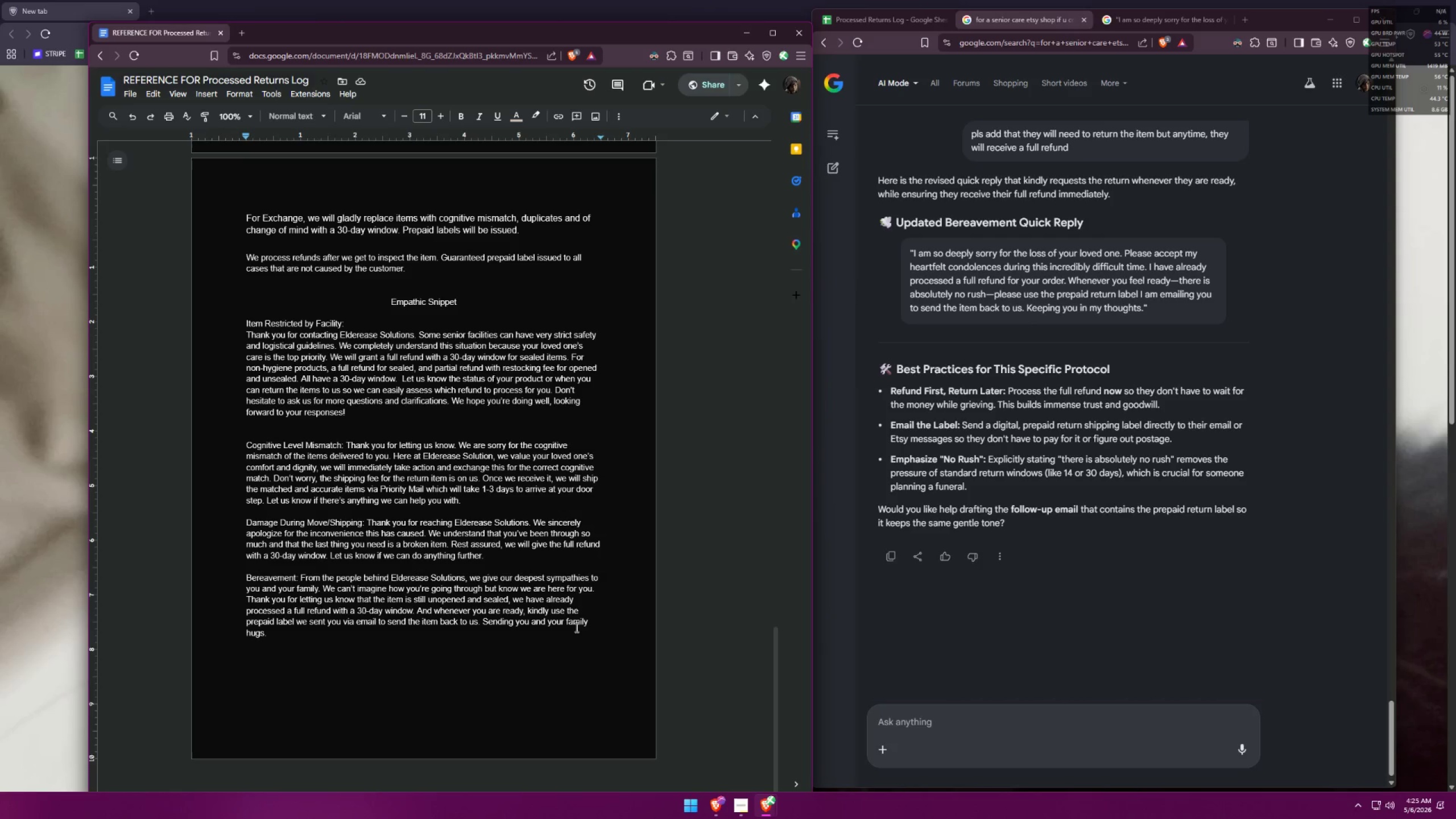 
wait(7.62)
 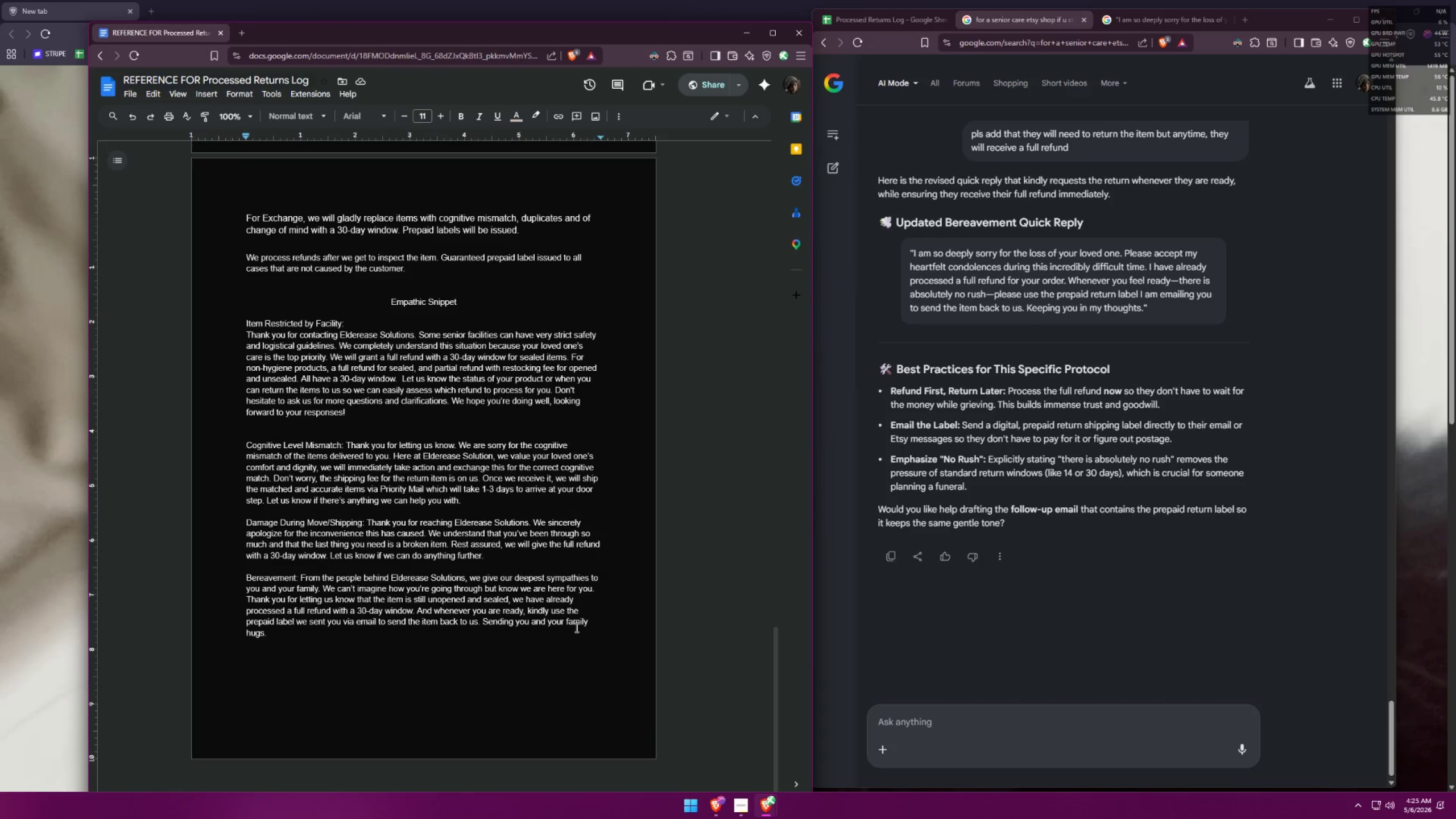 
left_click([528, 614])
 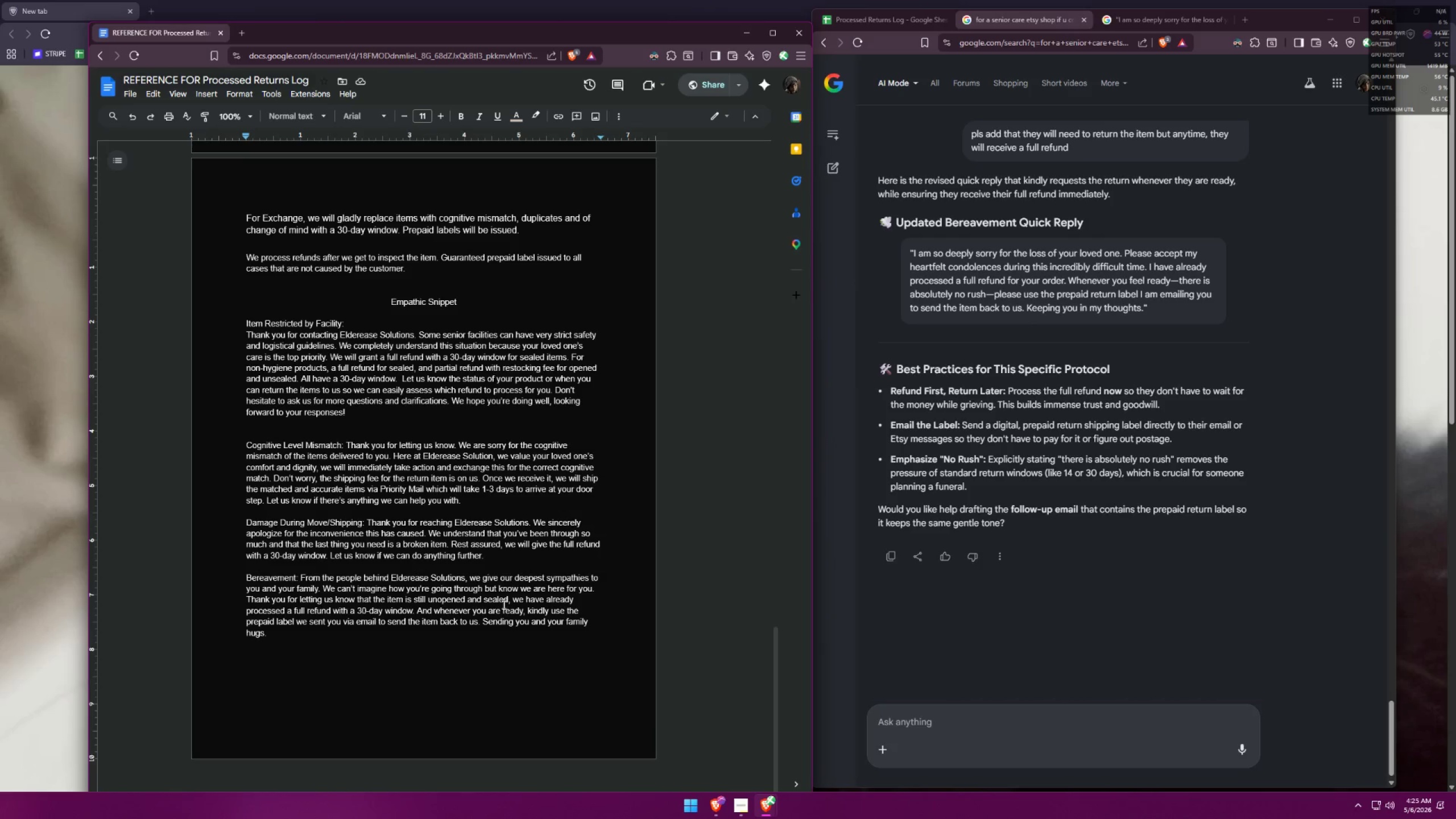 
type(no rush, )
 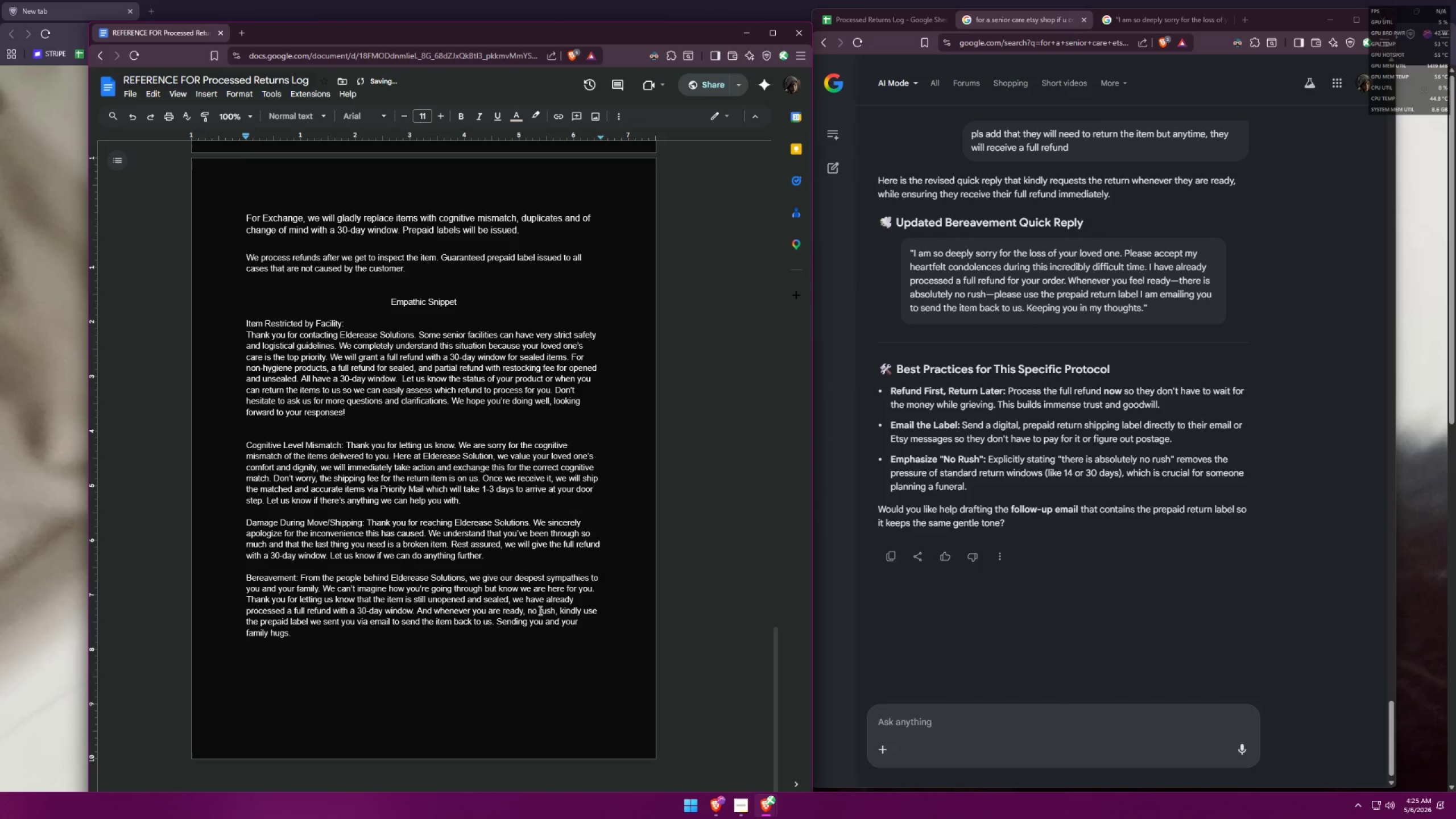 
left_click([395, 630])
 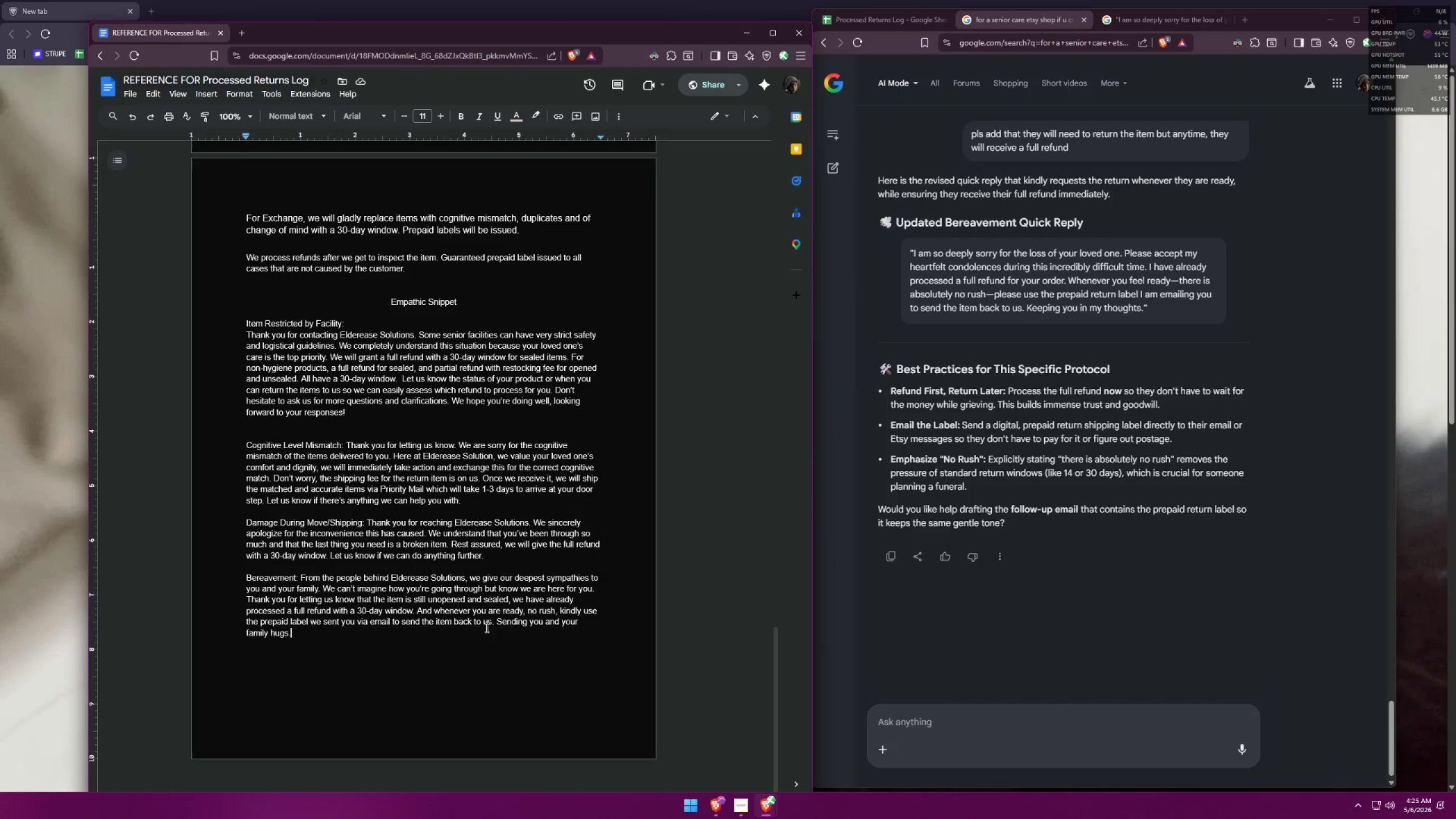 
wait(5.86)
 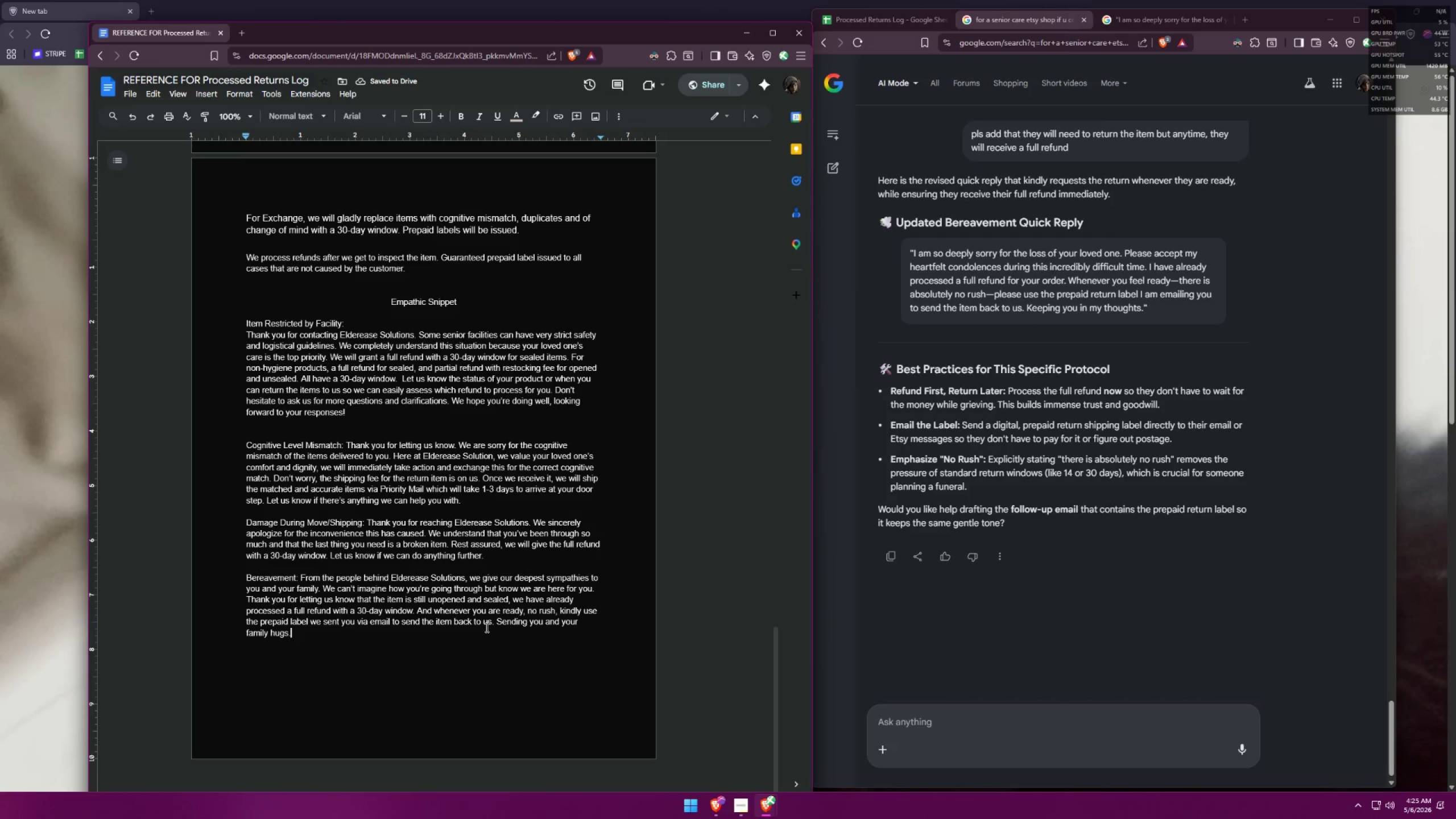 
scroll: coordinate [512, 643], scroll_direction: up, amount: 3.0
 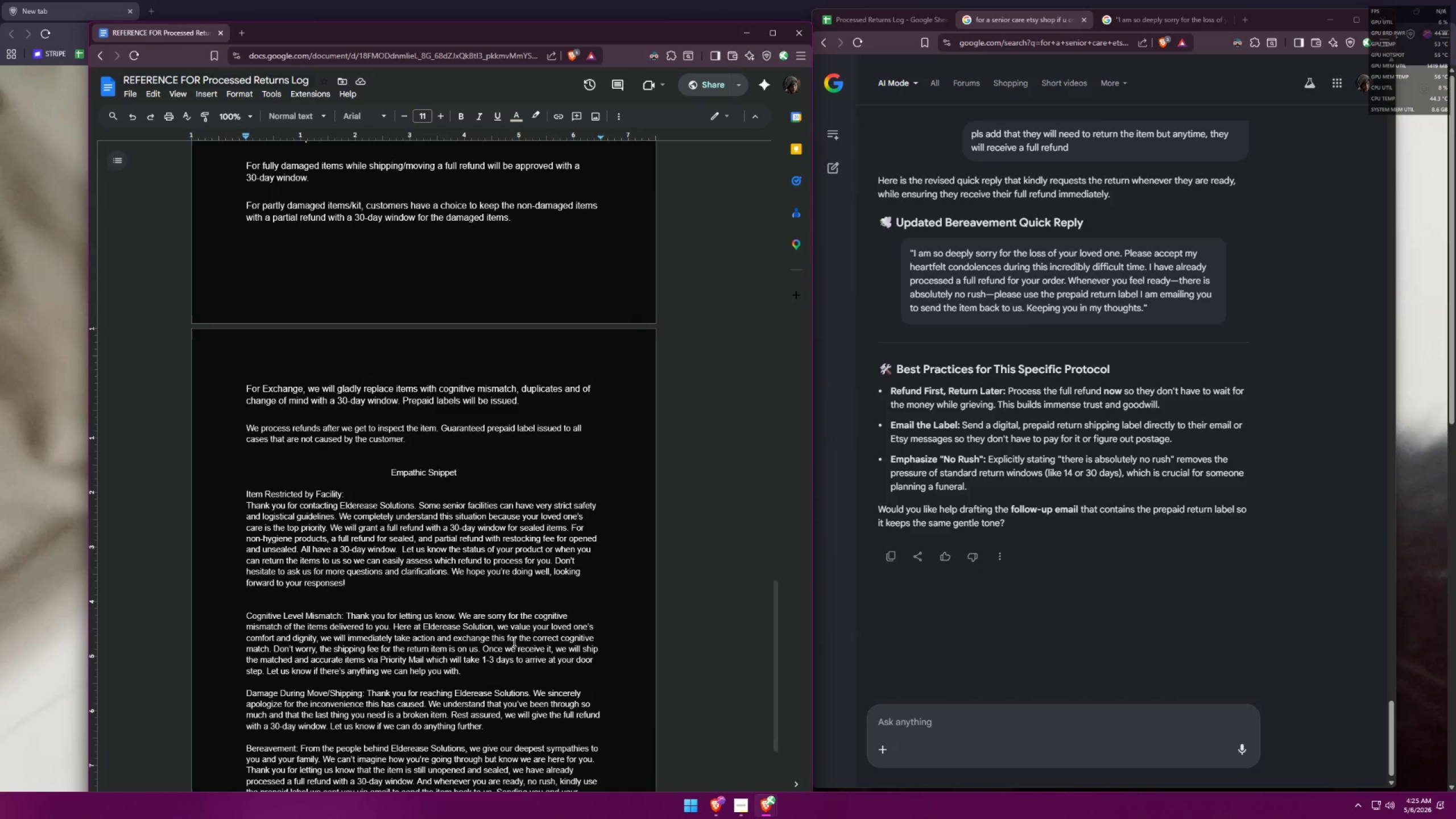 
scroll: coordinate [526, 629], scroll_direction: down, amount: 4.0
 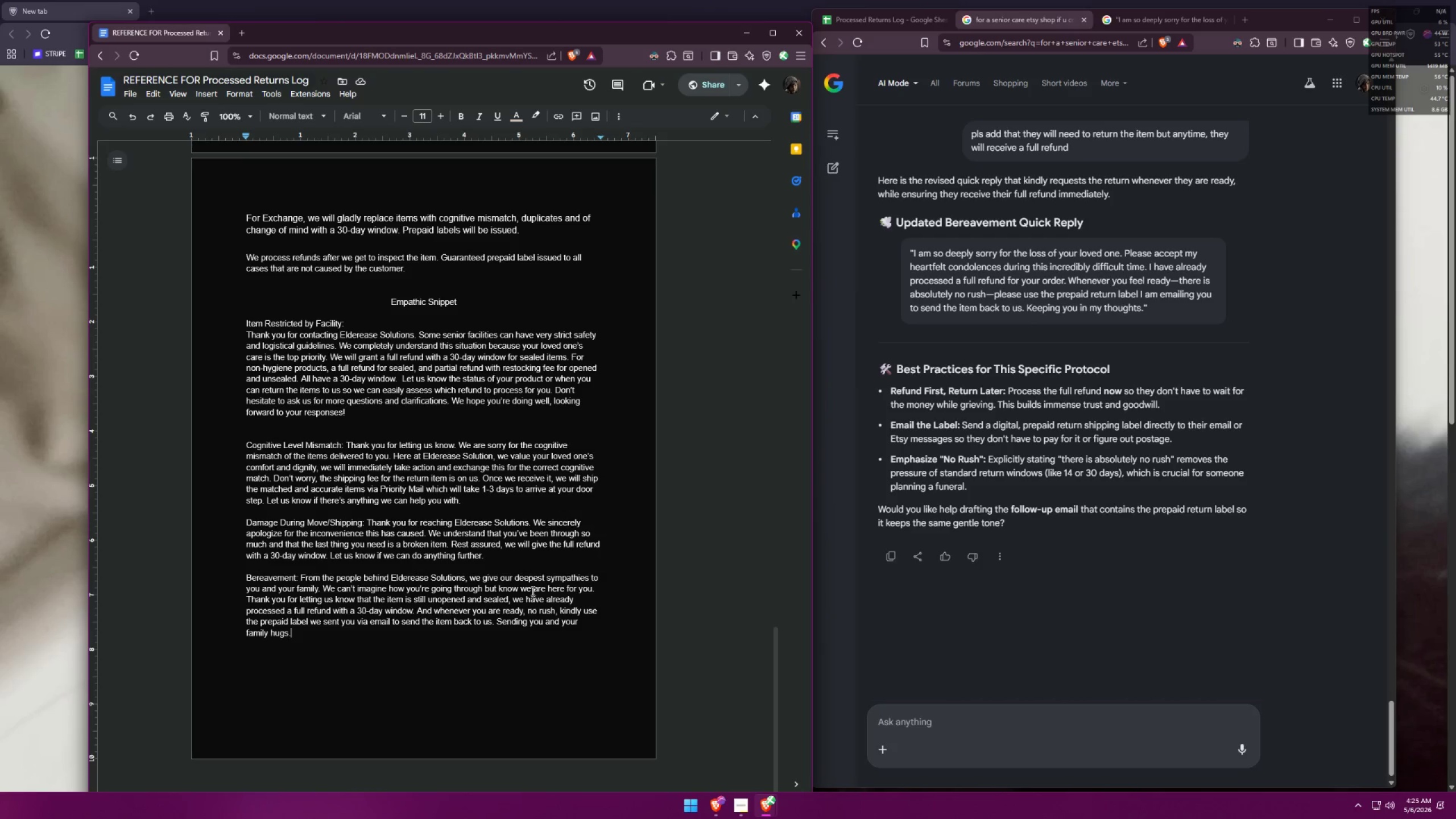 
wait(6.1)
 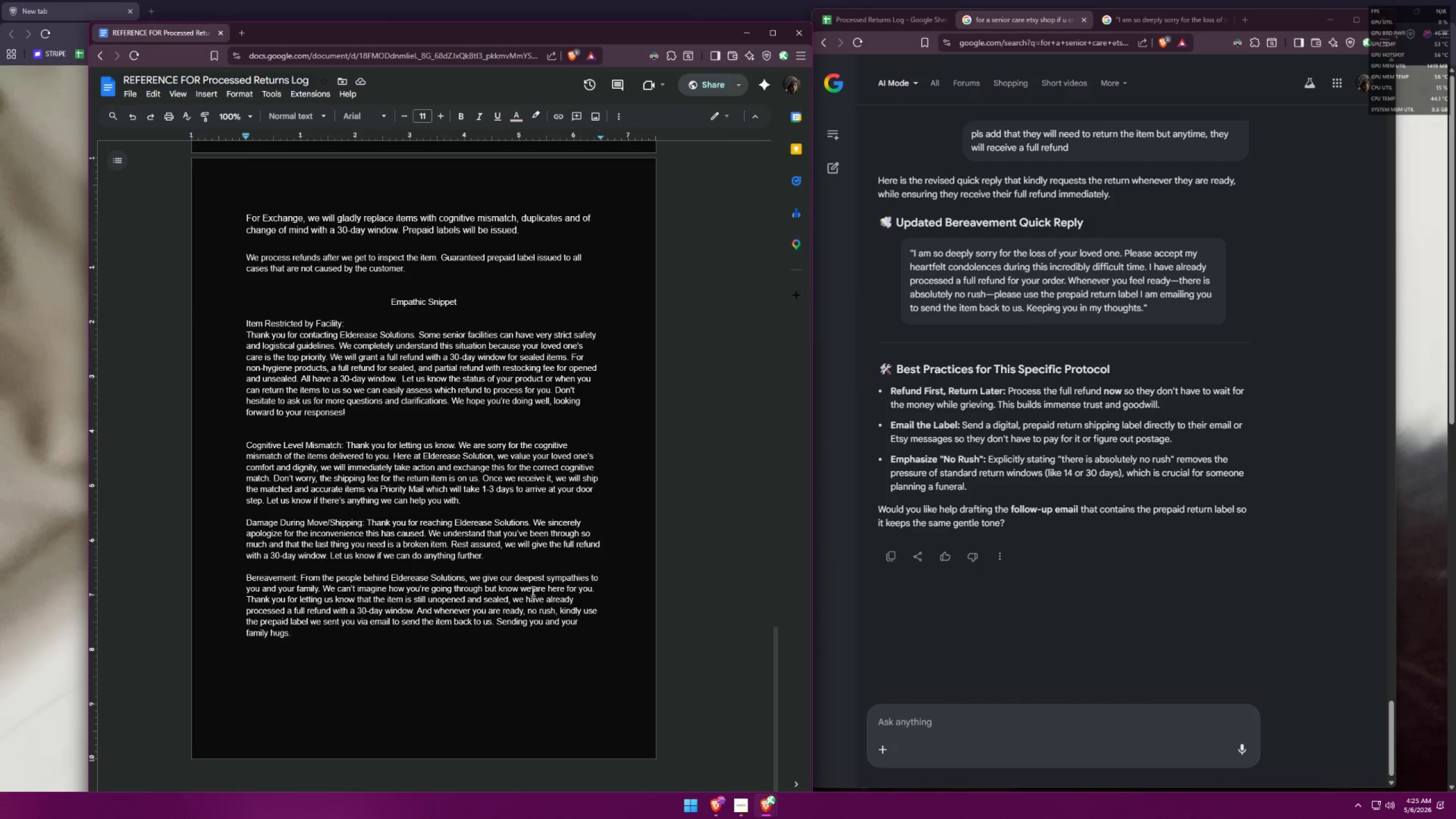 
left_click([745, 807])